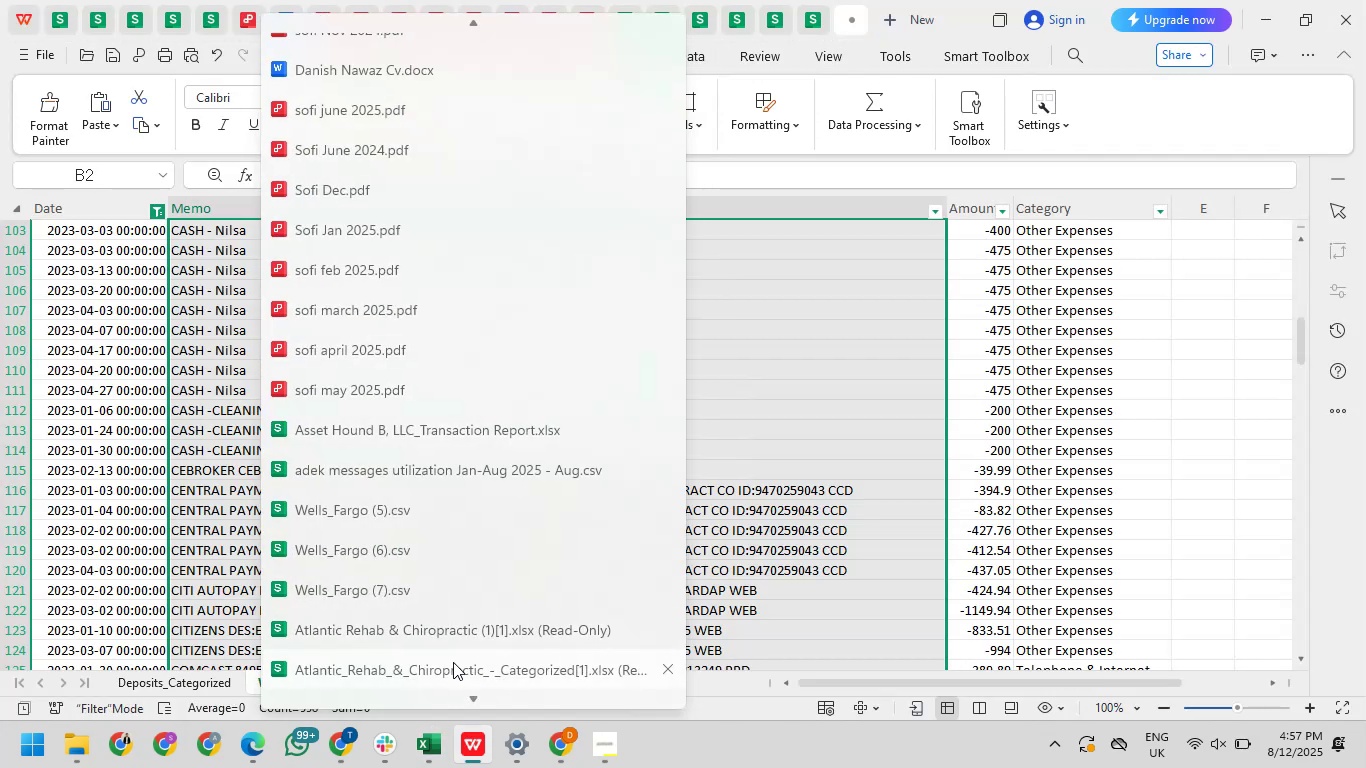 
wait(9.62)
 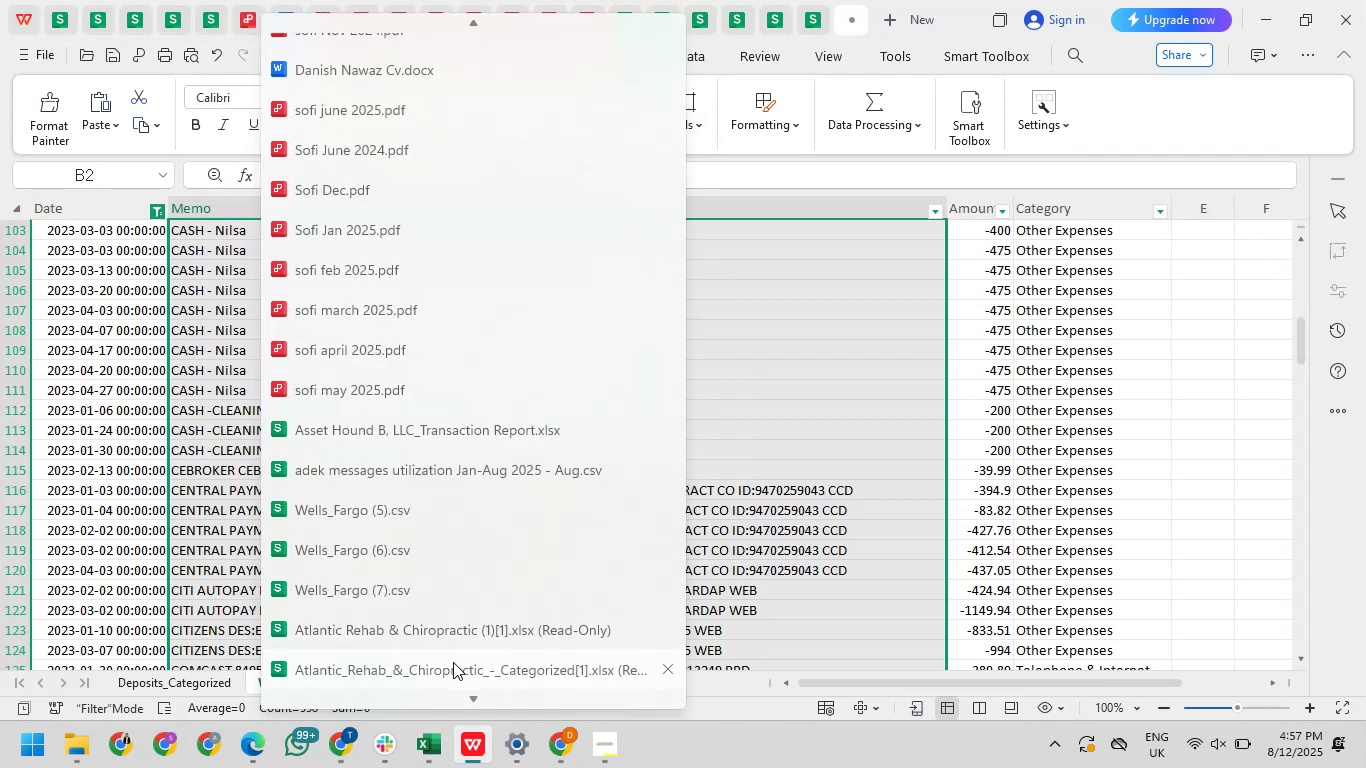 
left_click([428, 663])
 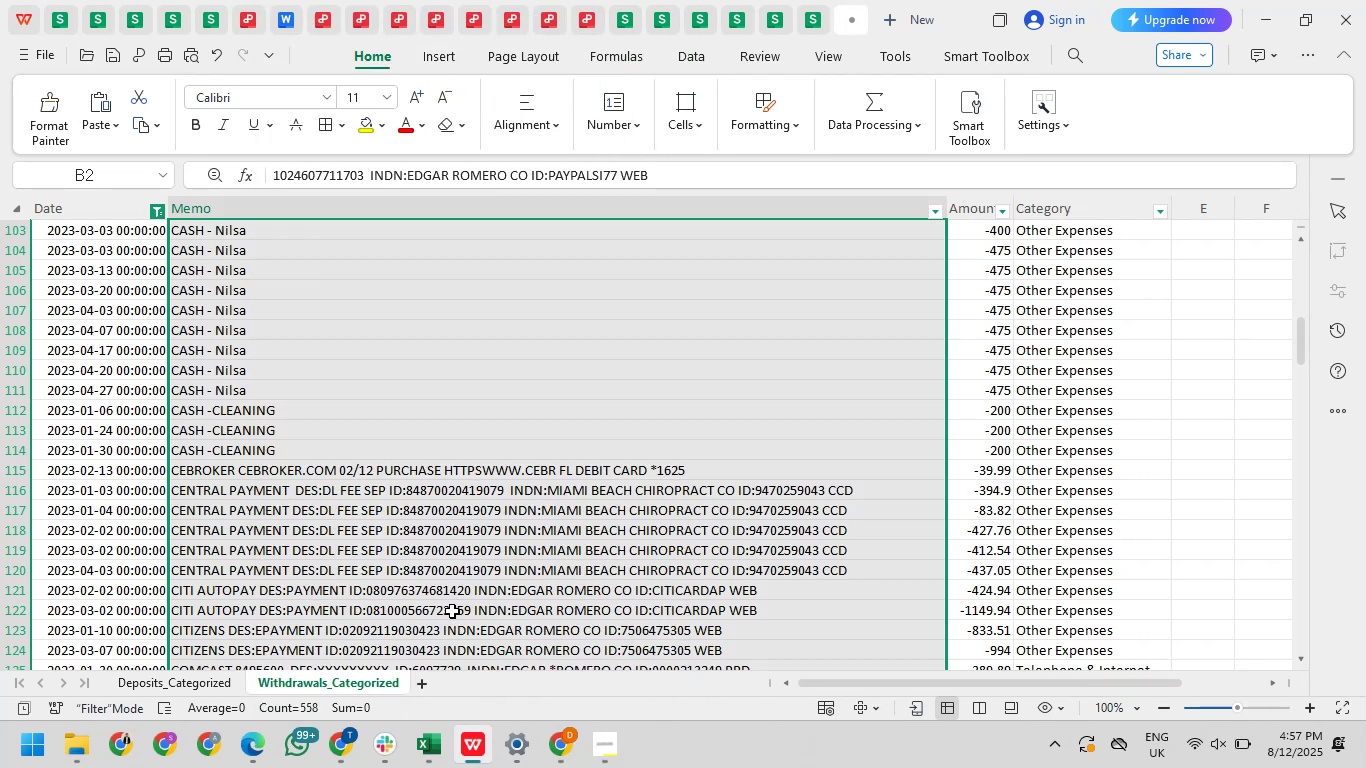 
scroll: coordinate [452, 610], scroll_direction: down, amount: 3.0
 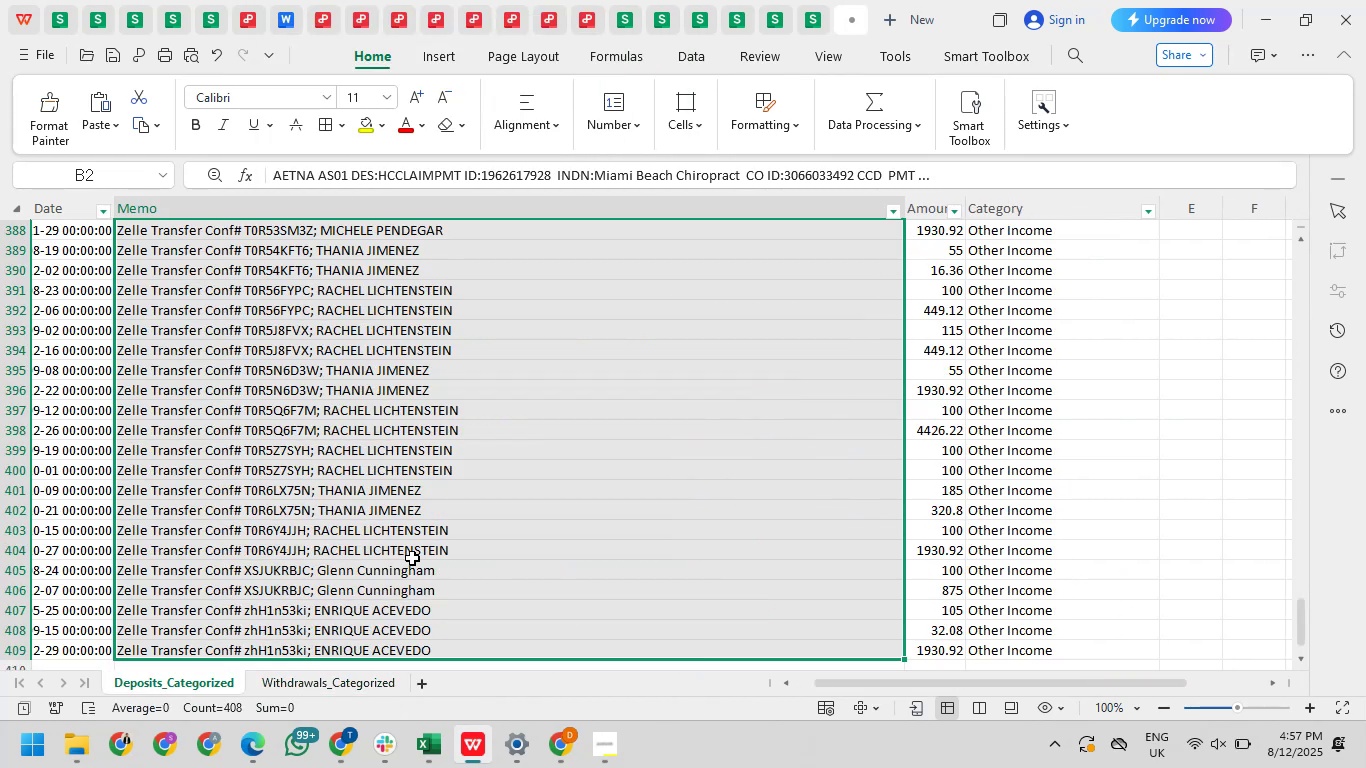 
left_click([412, 557])
 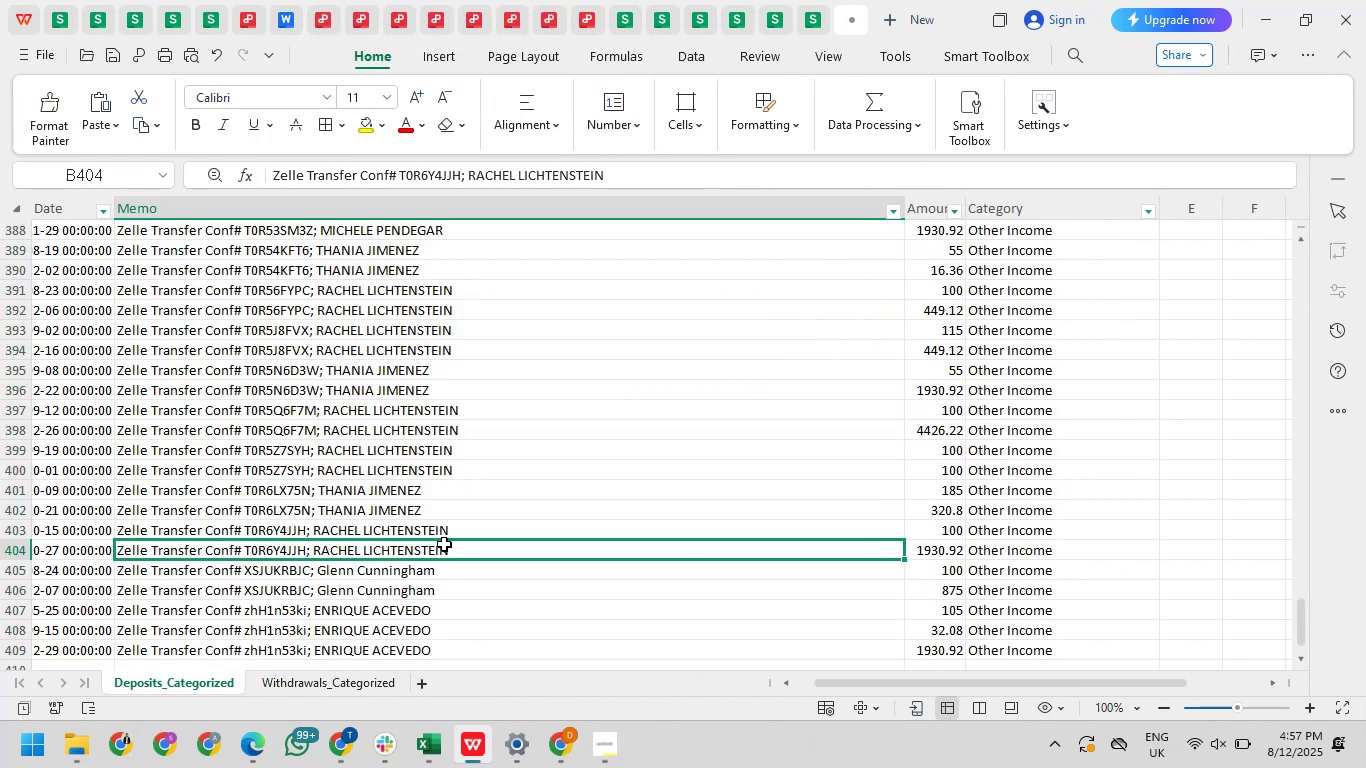 
scroll: coordinate [439, 540], scroll_direction: up, amount: 88.0
 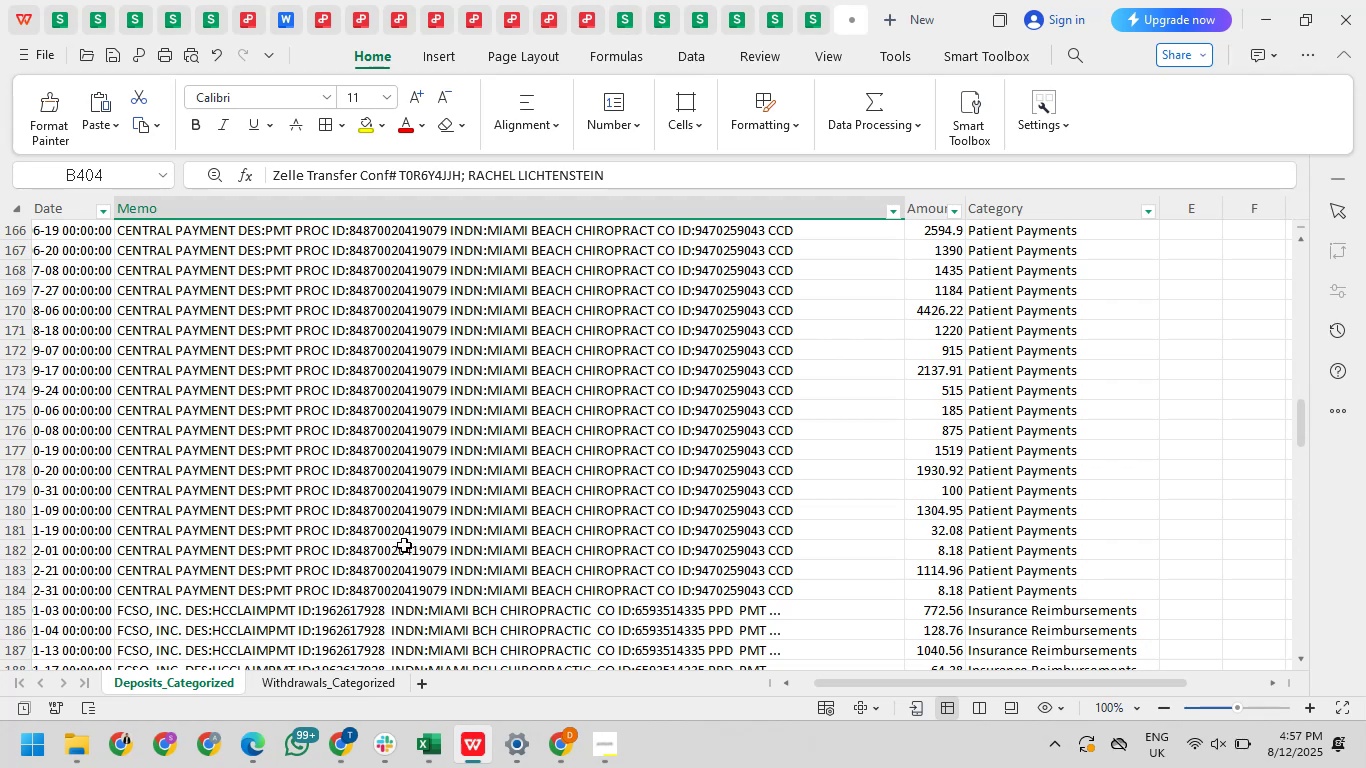 
left_click([384, 539])
 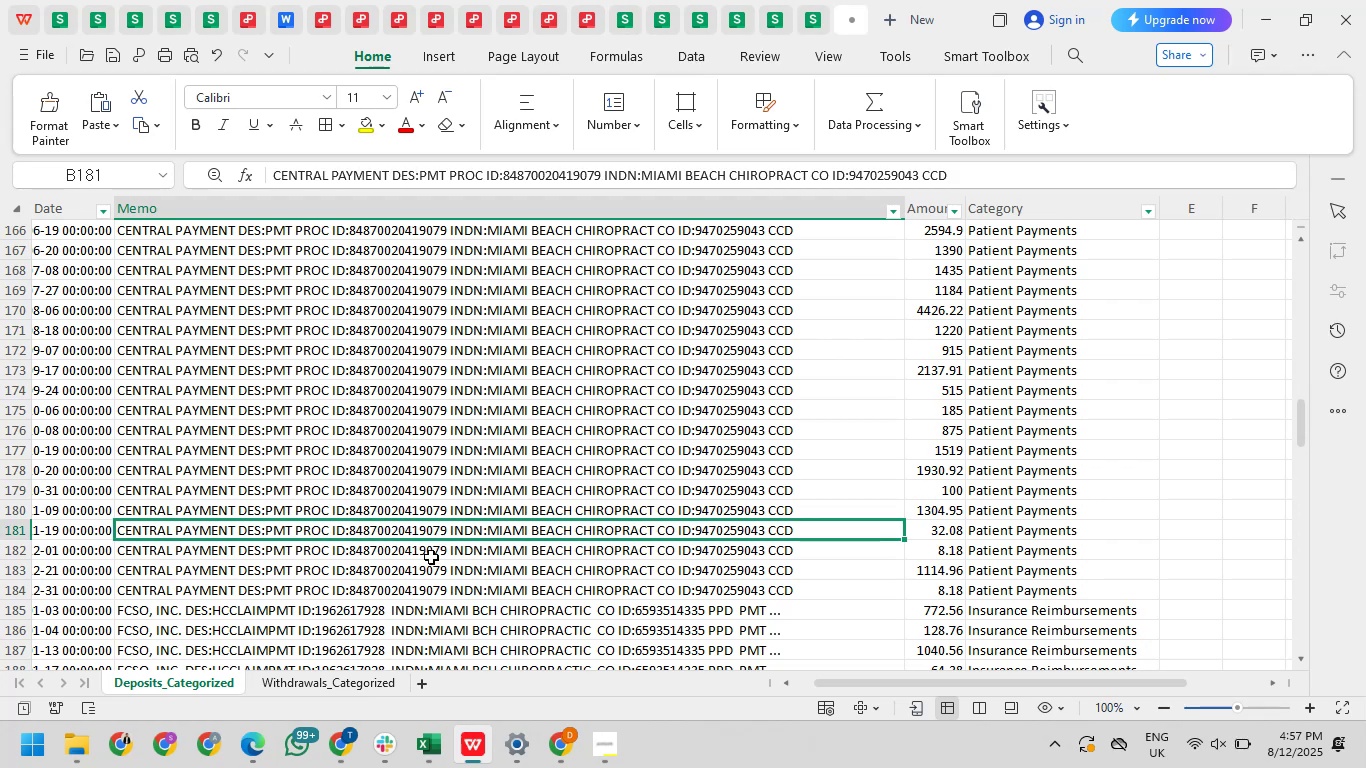 
key(Alt+AltLeft)
 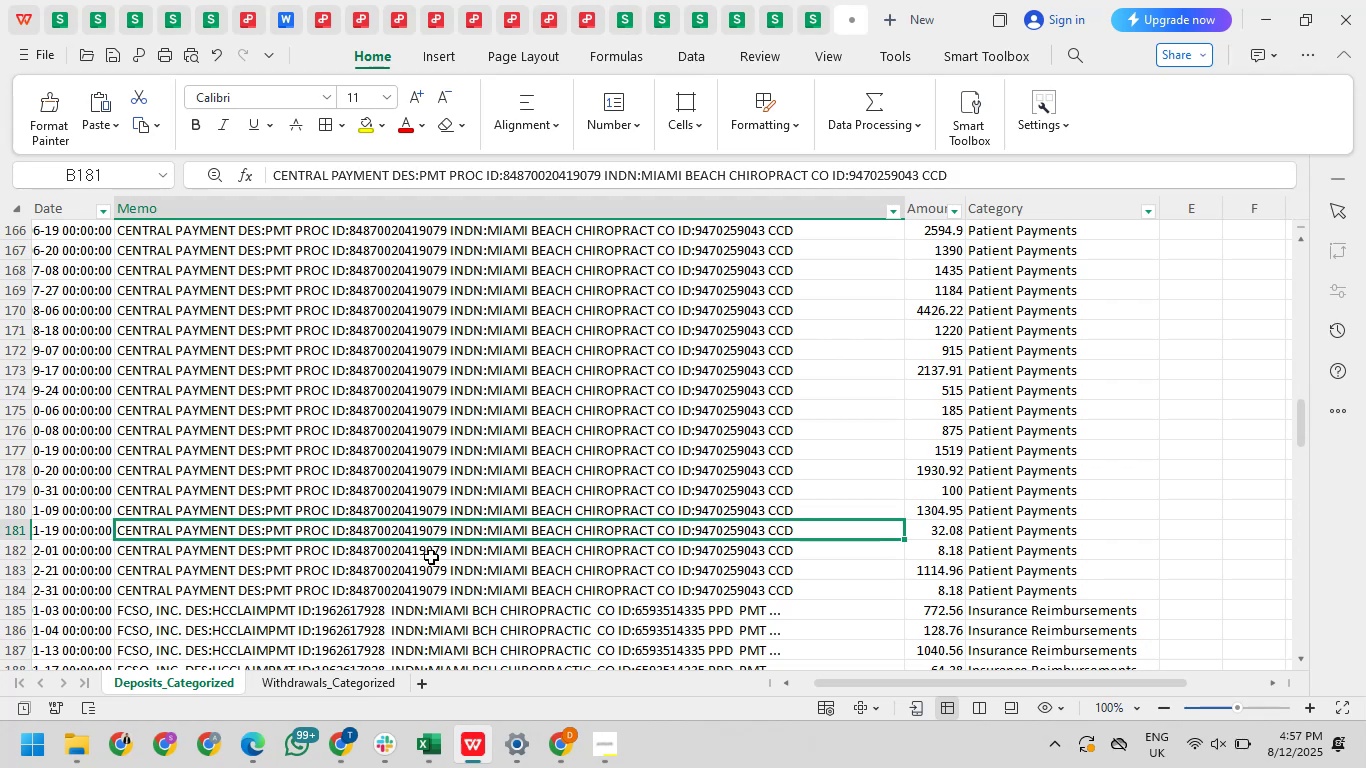 
key(Alt+Tab)
 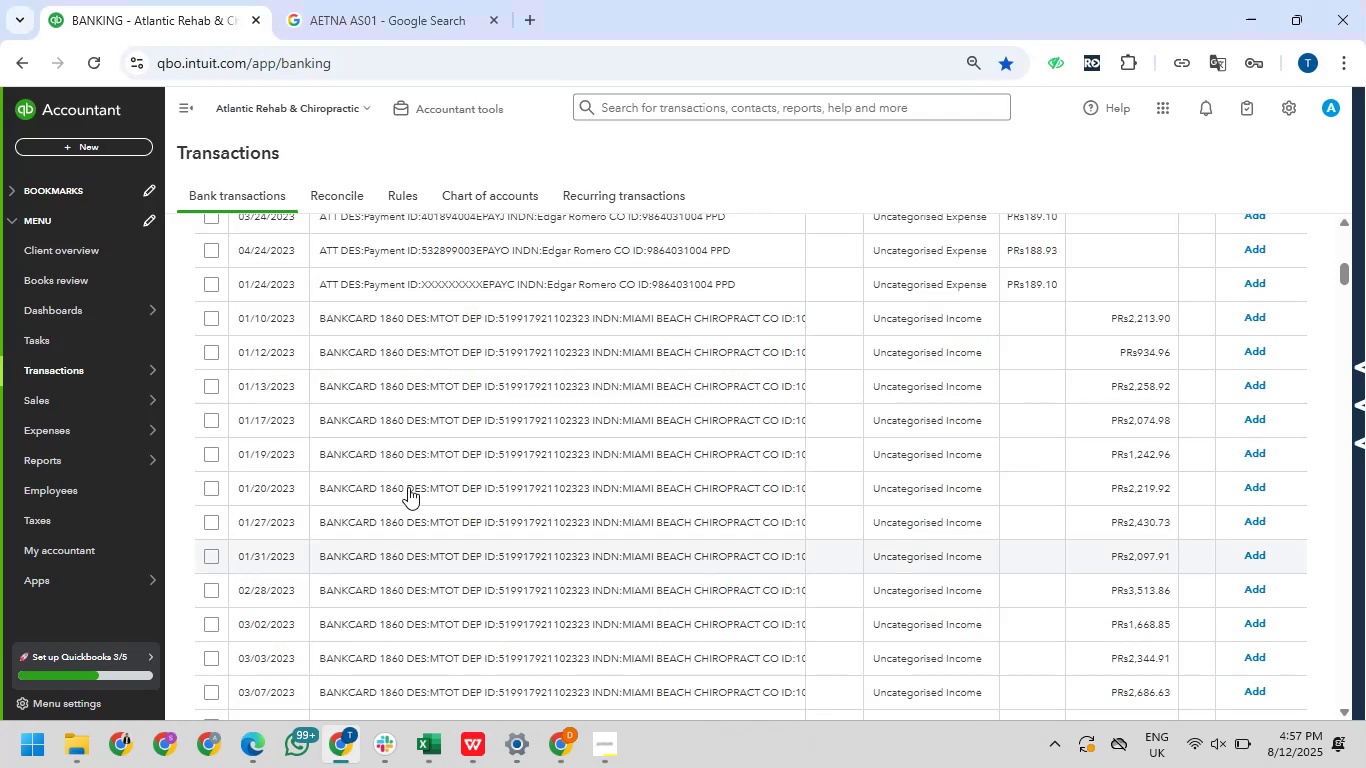 
scroll: coordinate [408, 487], scroll_direction: up, amount: 6.0
 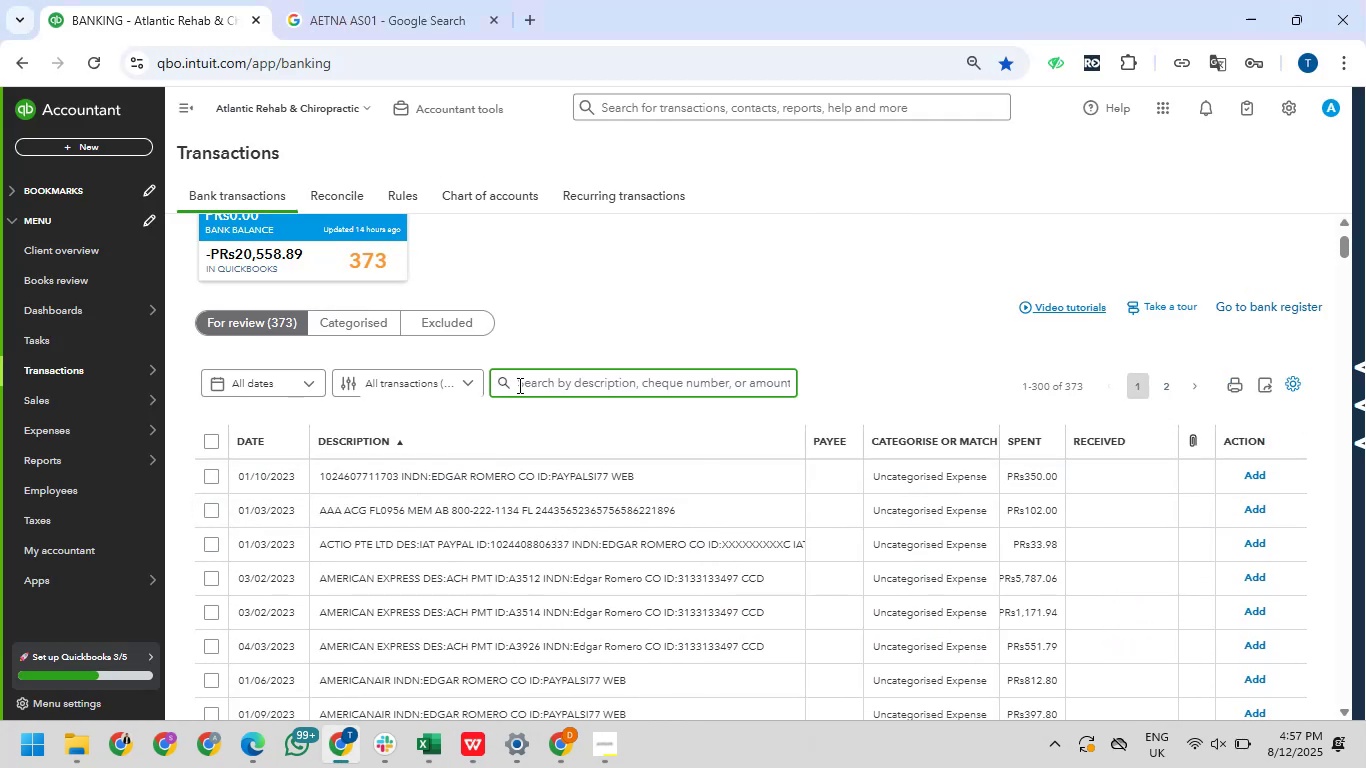 
left_click([522, 383])
 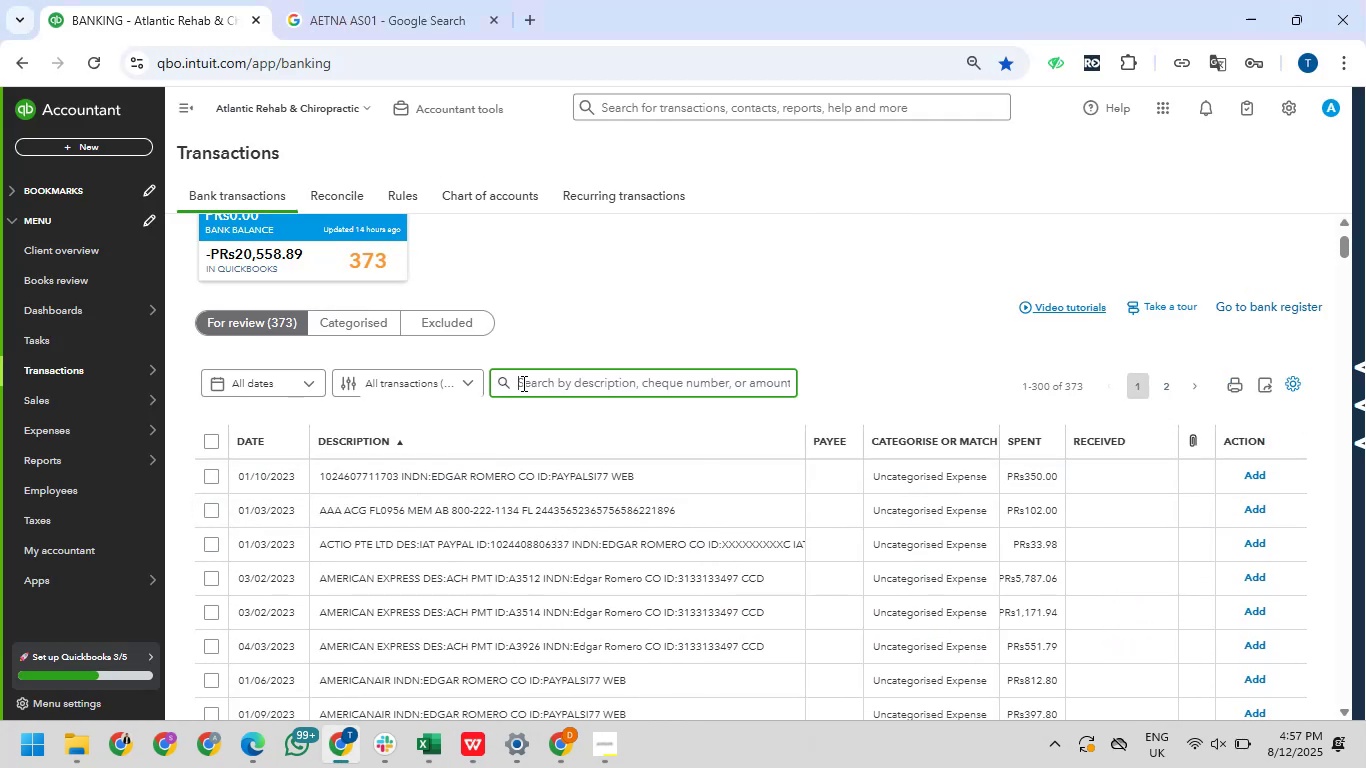 
type(central)
 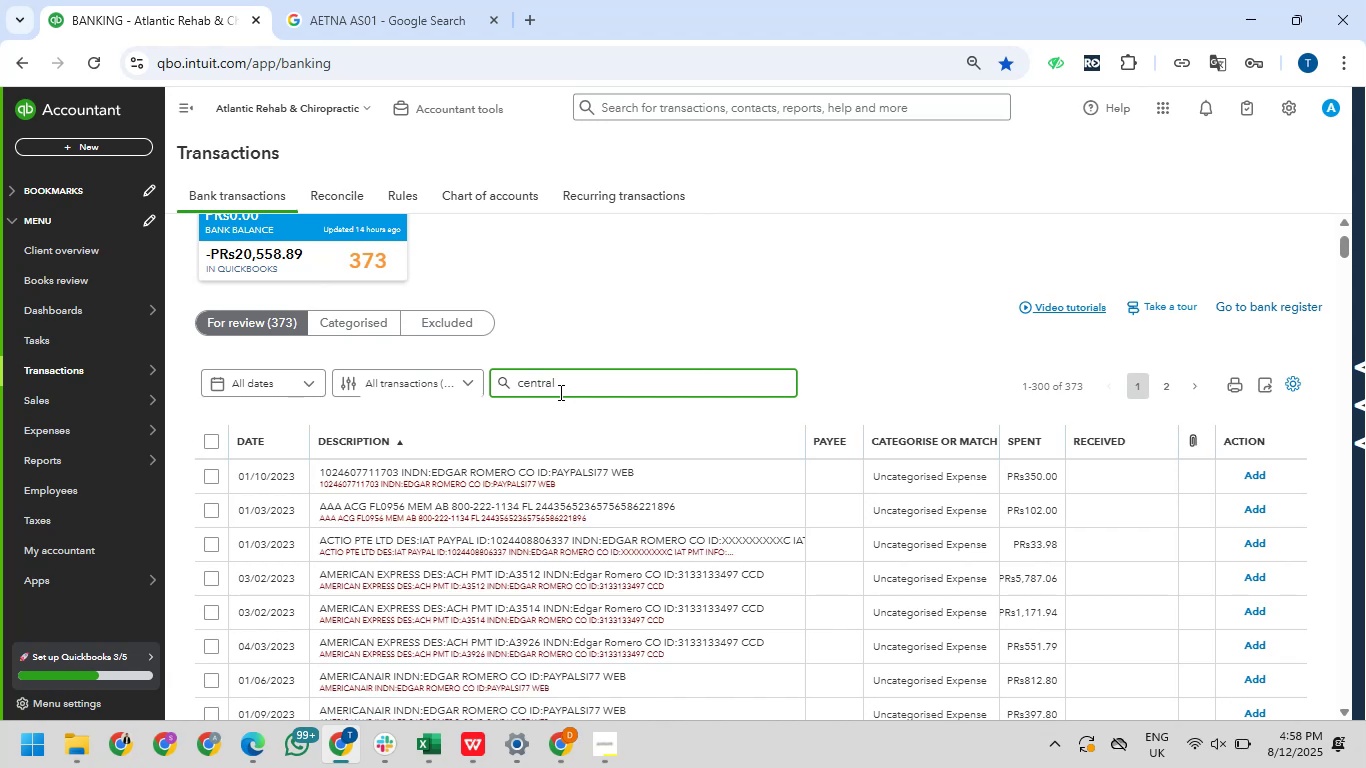 
type( payments)
key(NumpadEnter)
 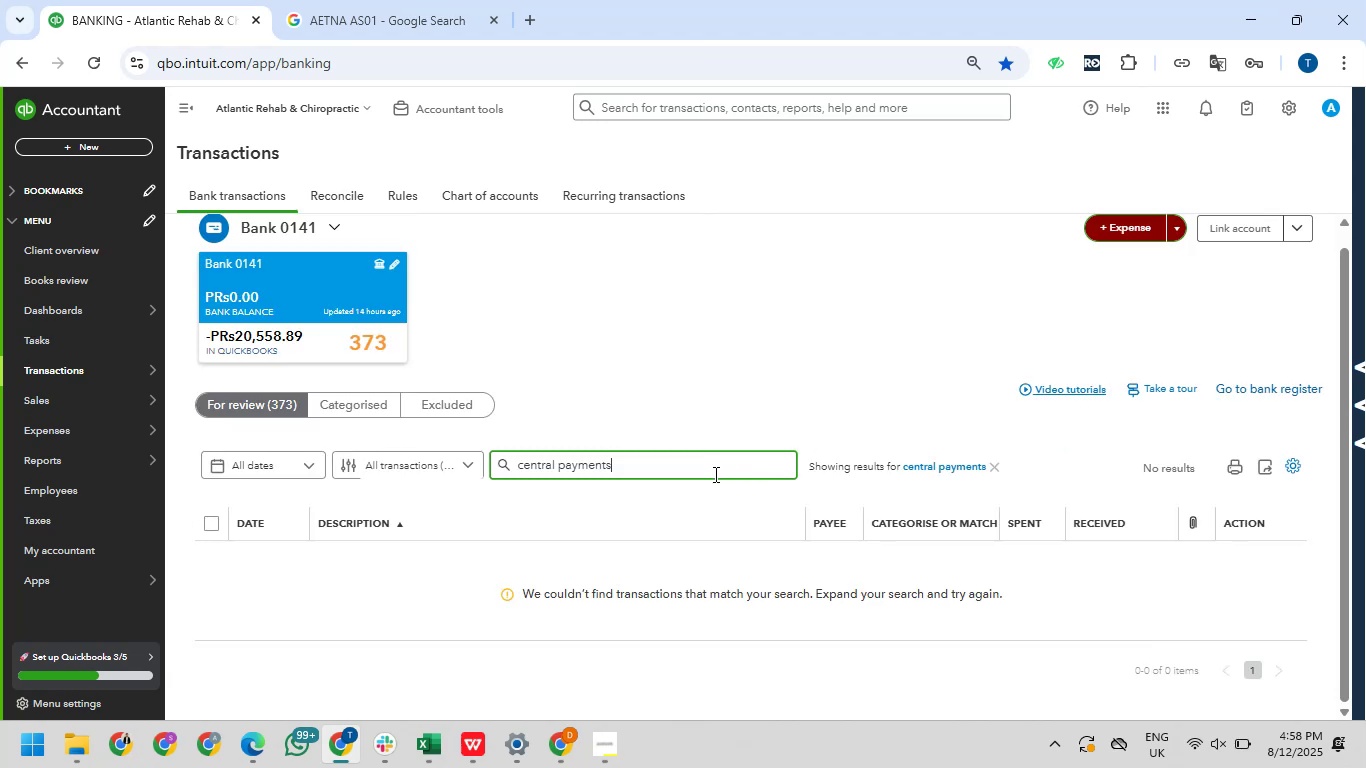 
key(Backspace)
 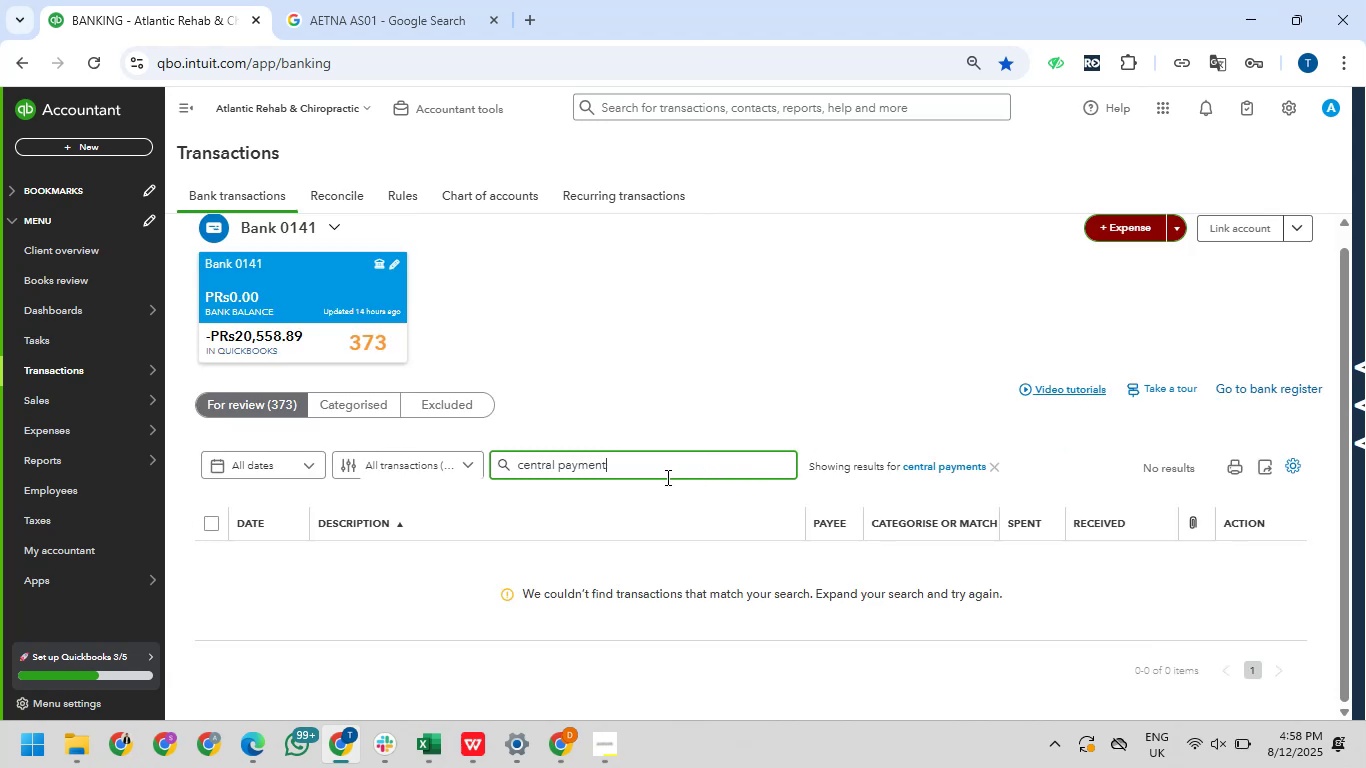 
key(Backspace)
 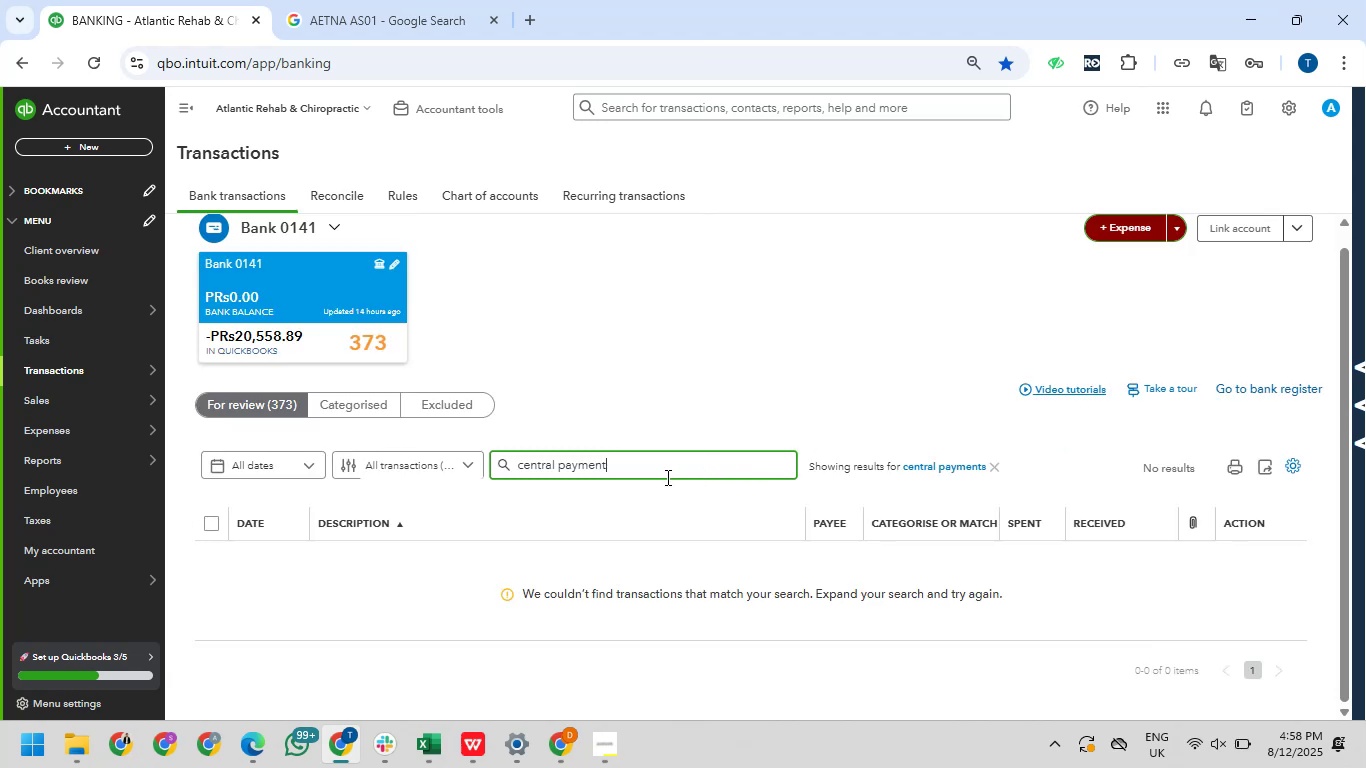 
key(Backspace)
 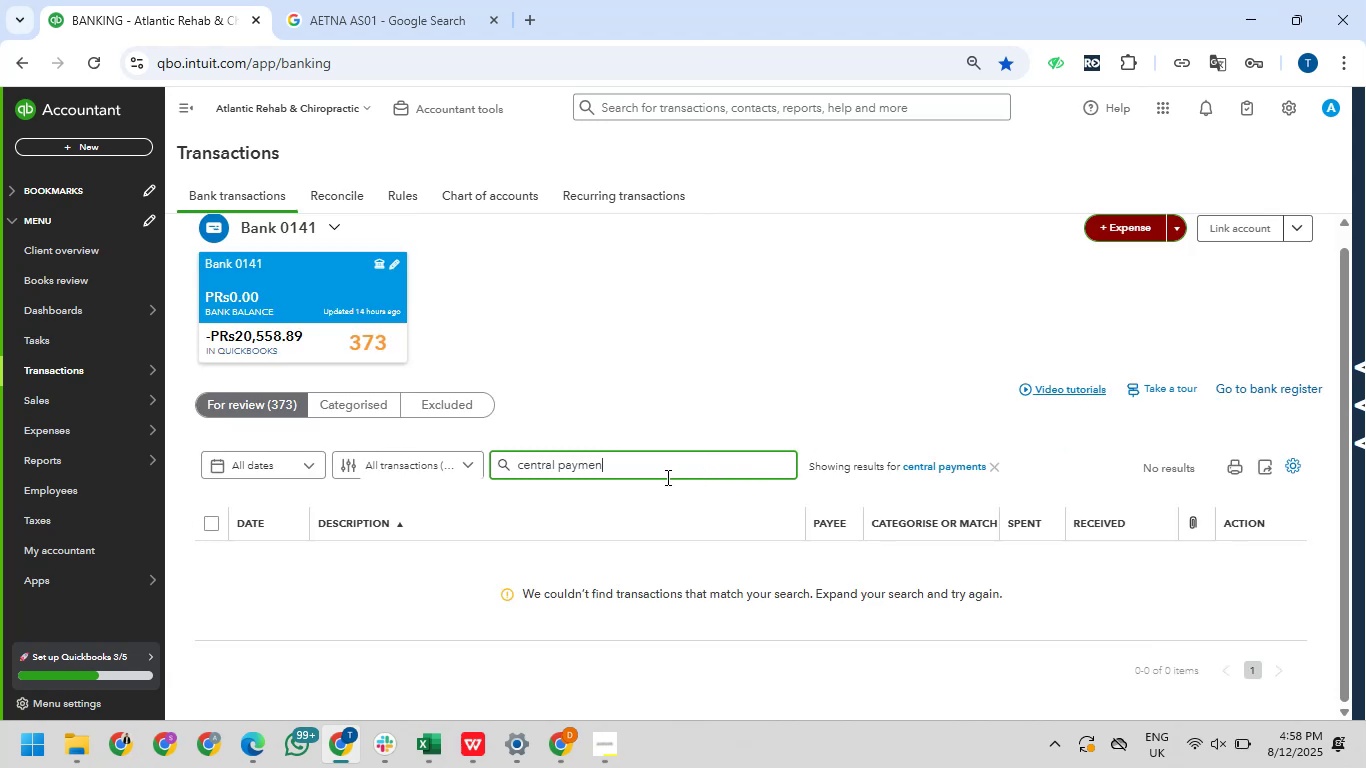 
key(Backspace)
 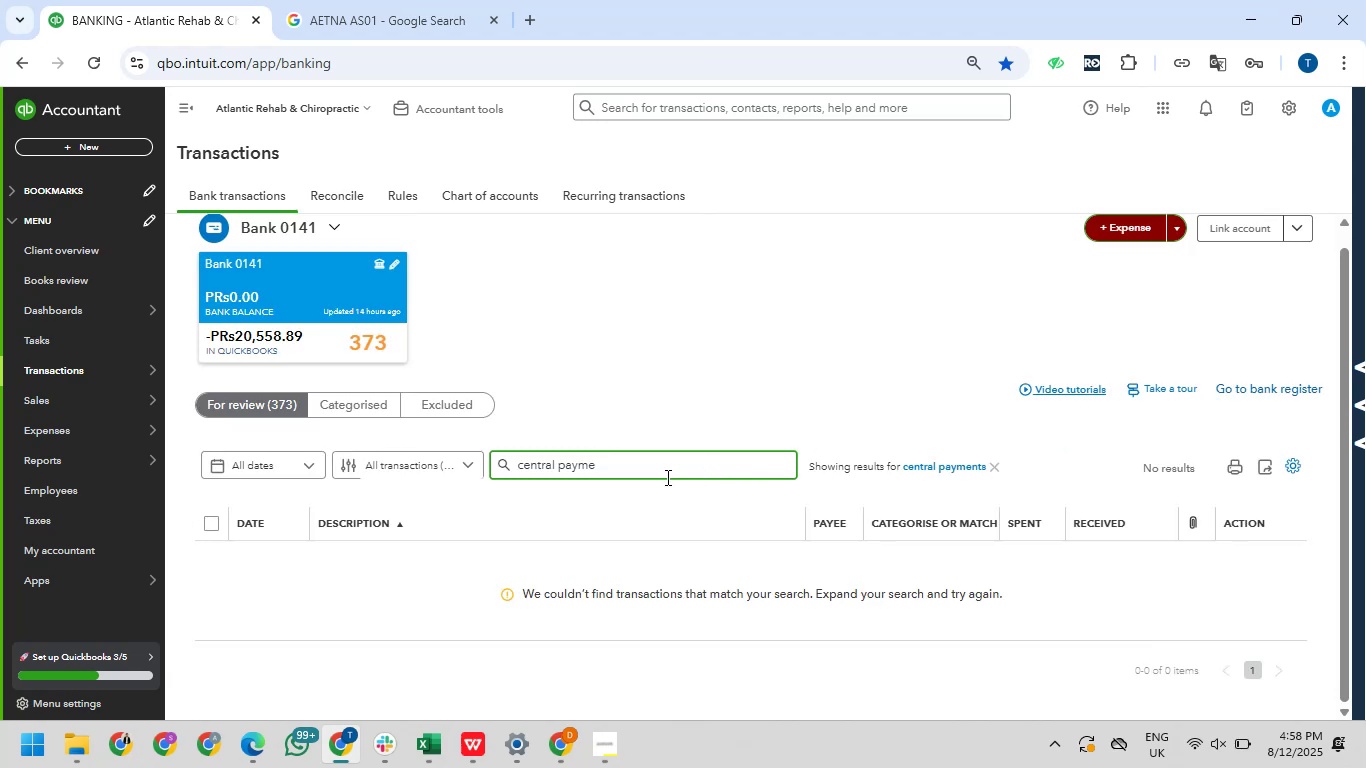 
key(Backspace)
 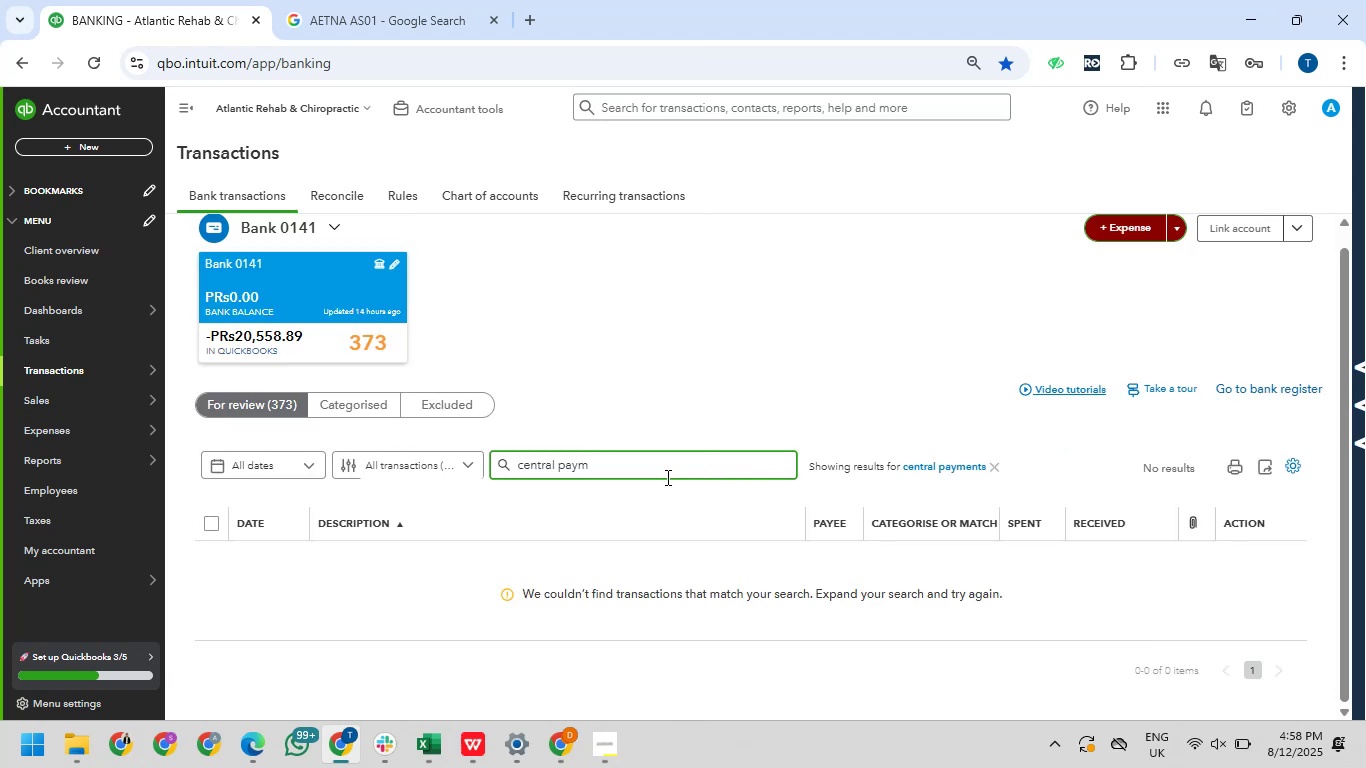 
key(Backspace)
 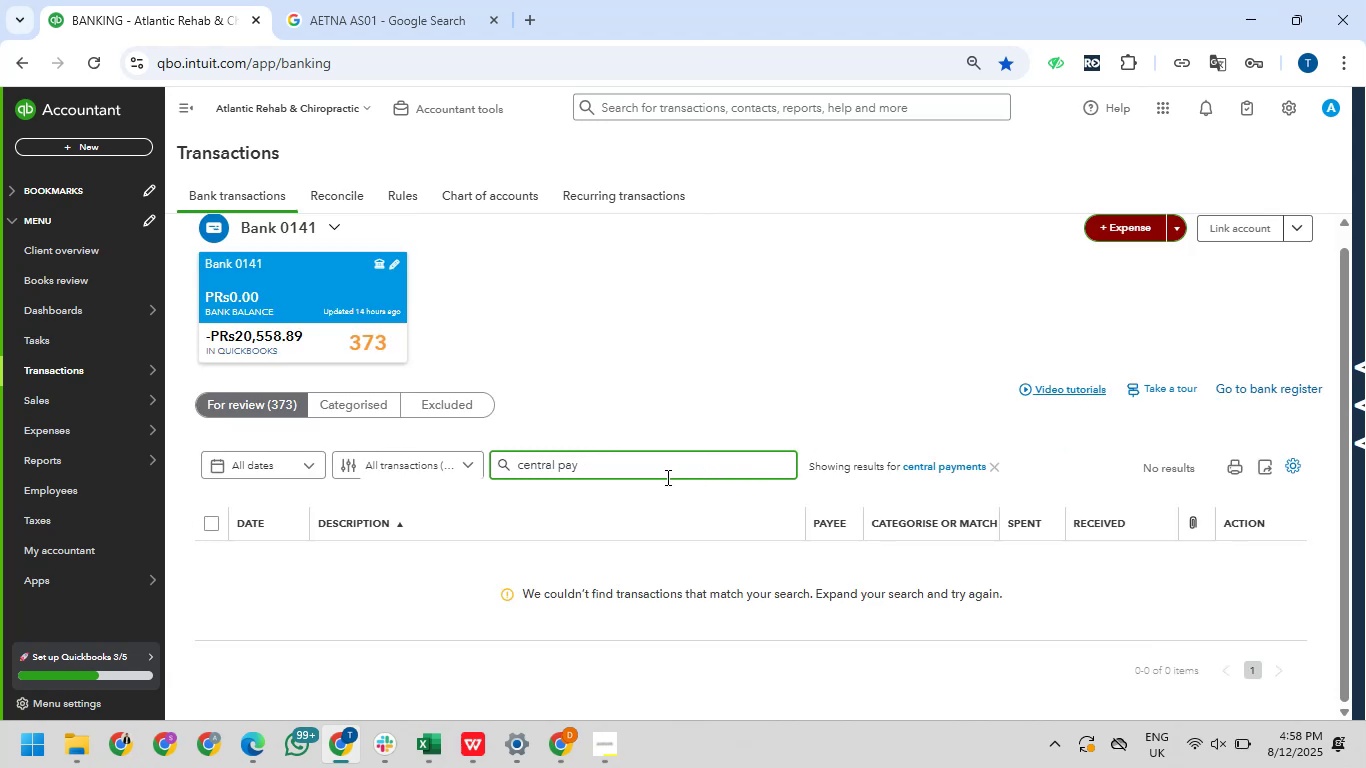 
key(Backspace)
 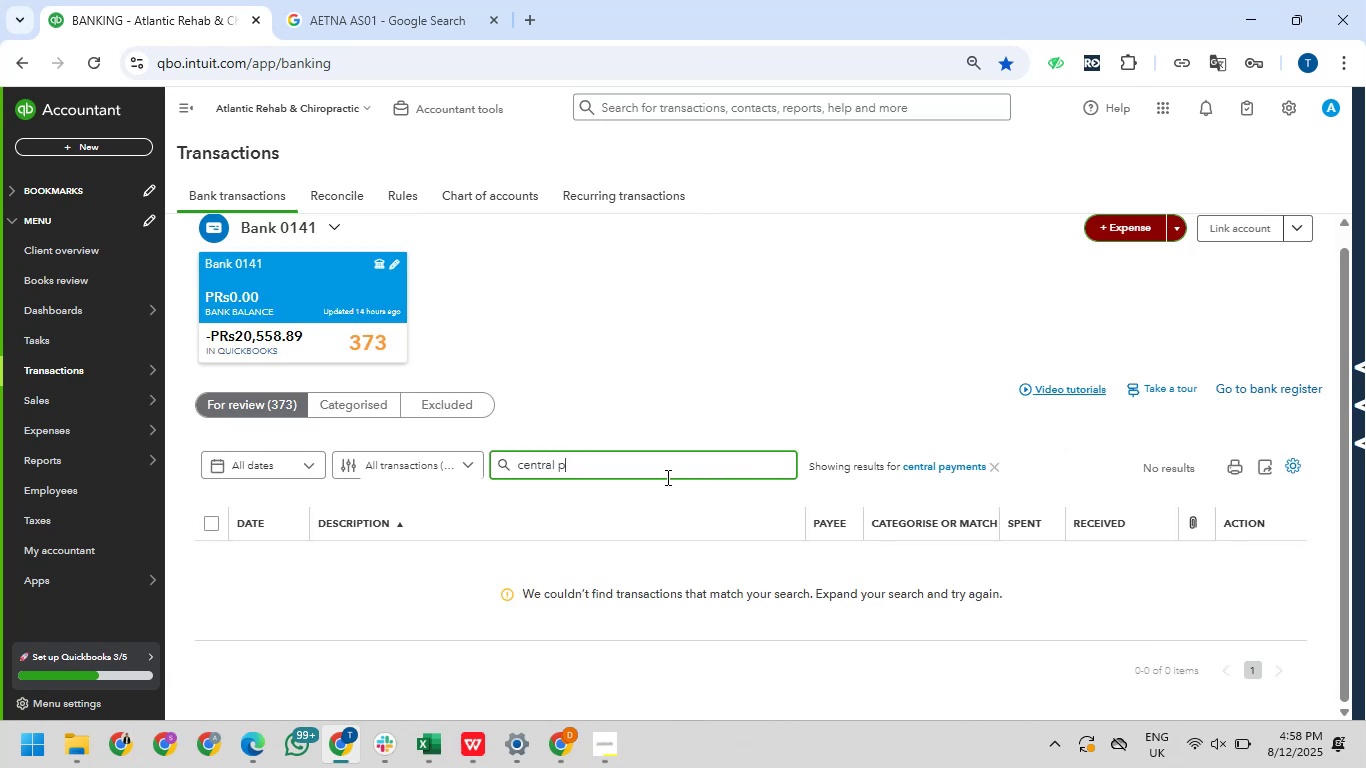 
key(Backspace)
 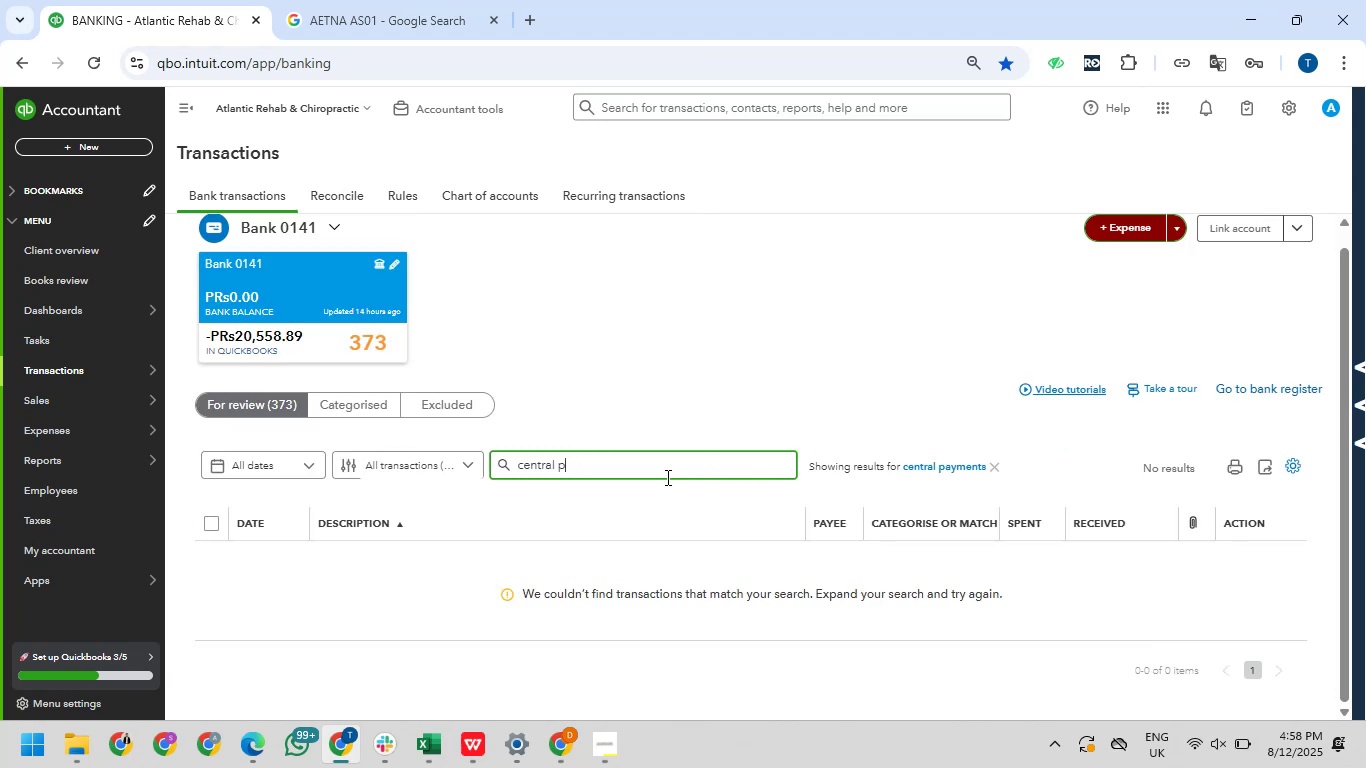 
key(Backspace)
 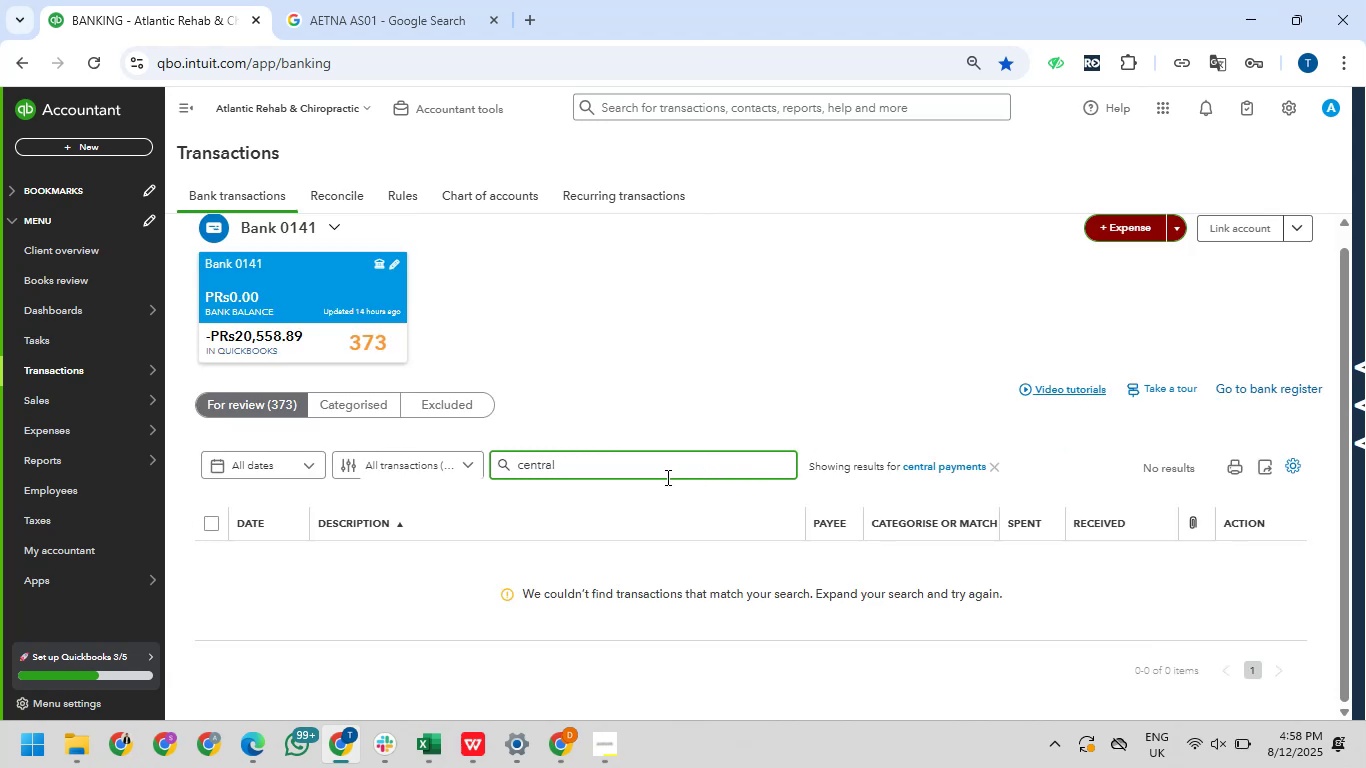 
key(NumpadEnter)
 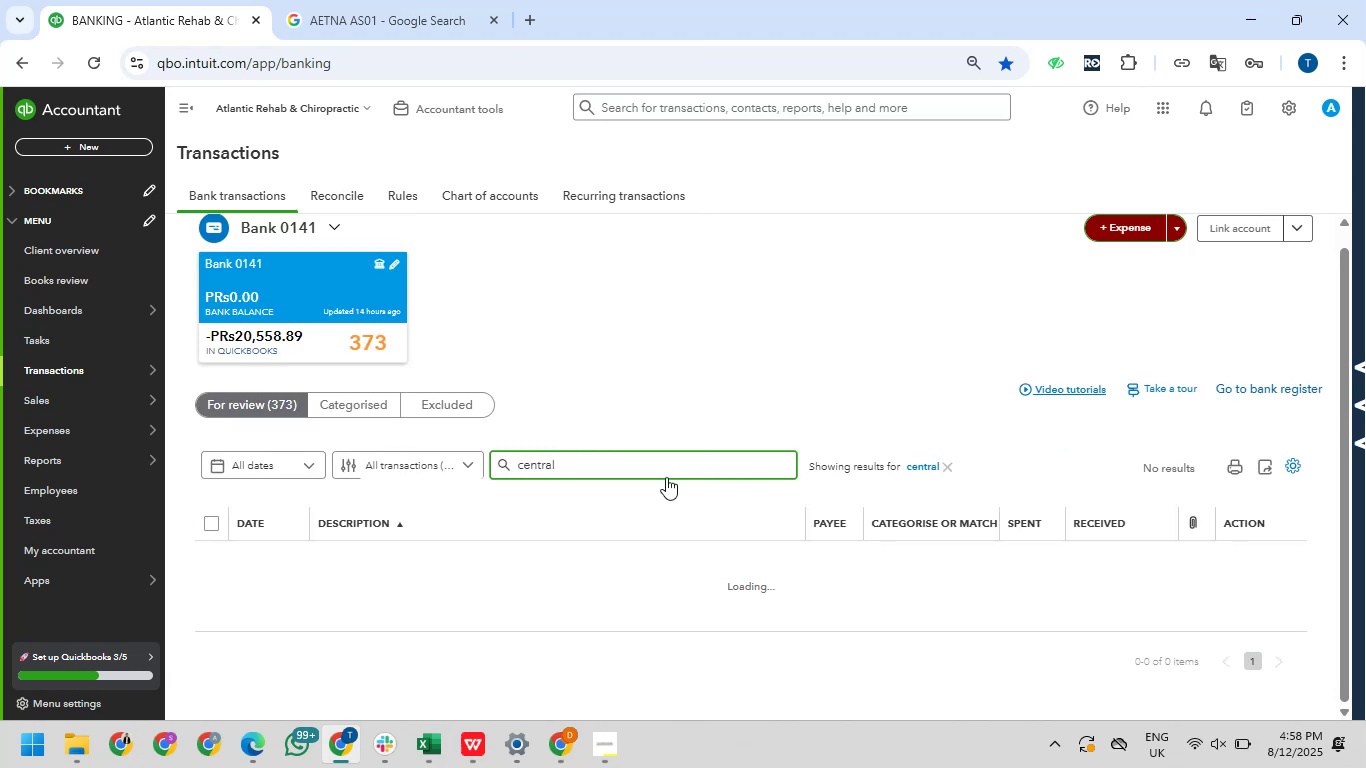 
wait(7.03)
 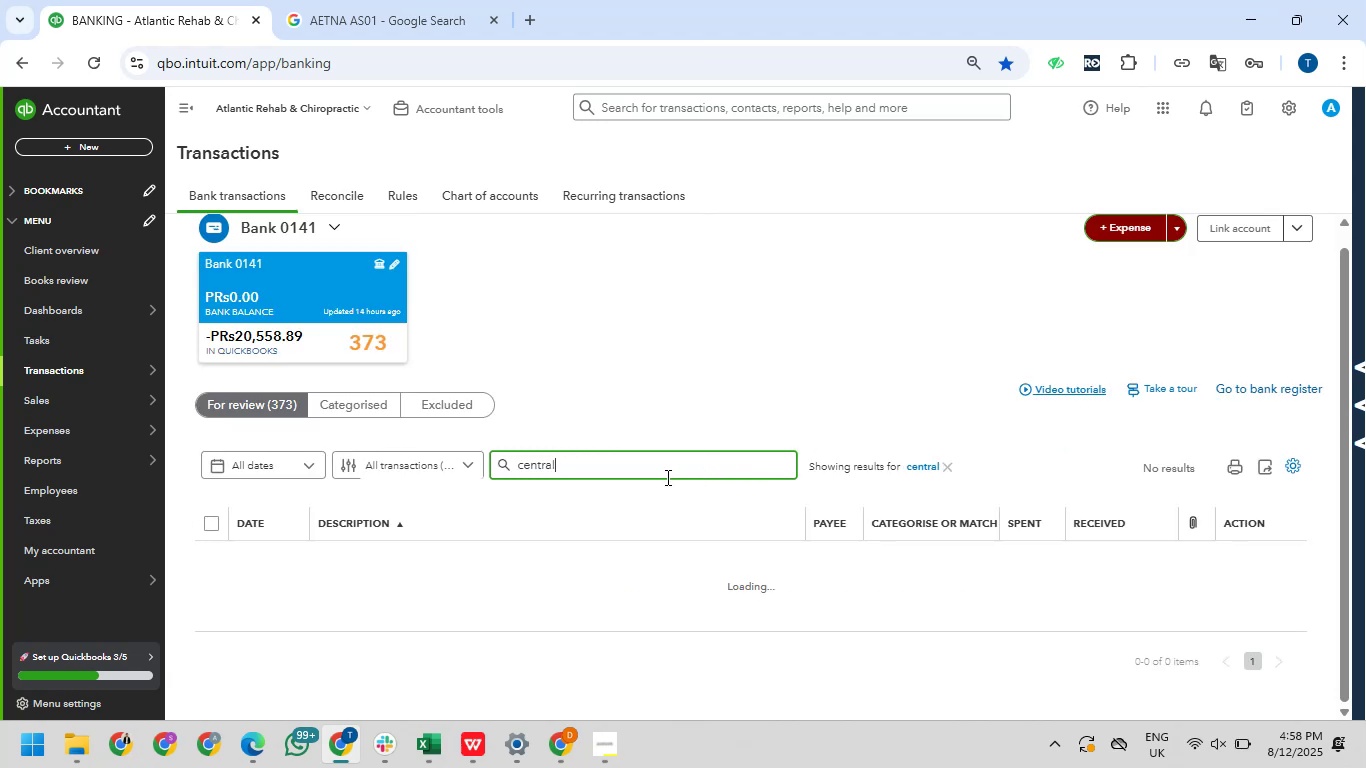 
scroll: coordinate [664, 485], scroll_direction: down, amount: 8.0
 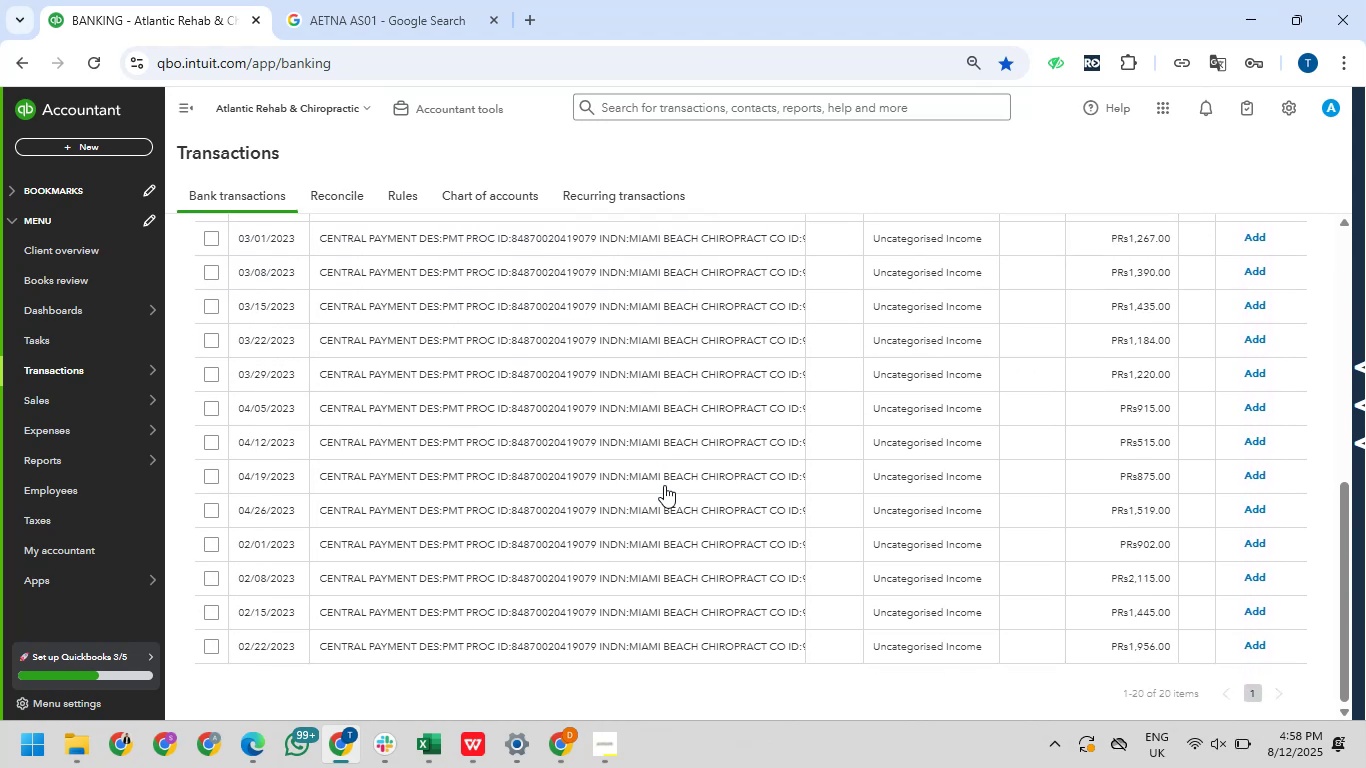 
scroll: coordinate [664, 485], scroll_direction: up, amount: 4.0
 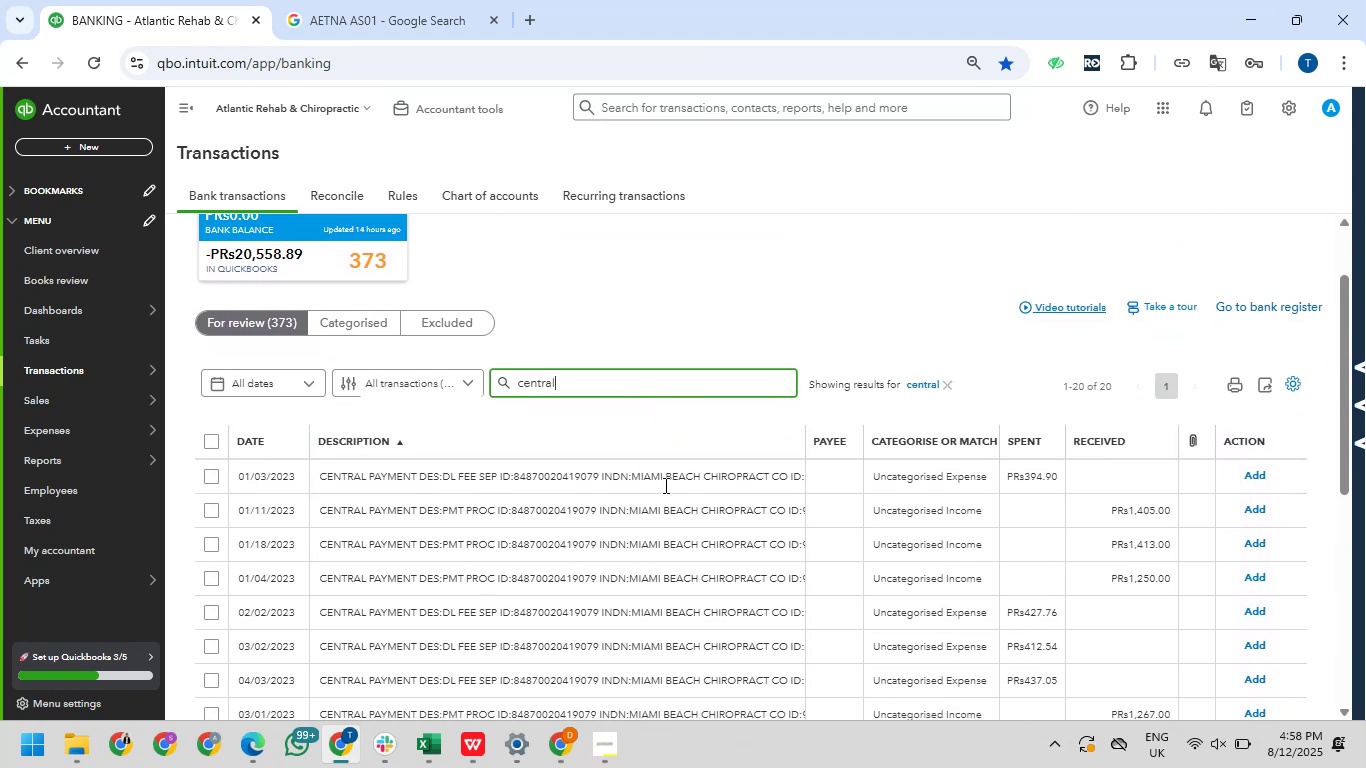 
scroll: coordinate [664, 485], scroll_direction: down, amount: 1.0
 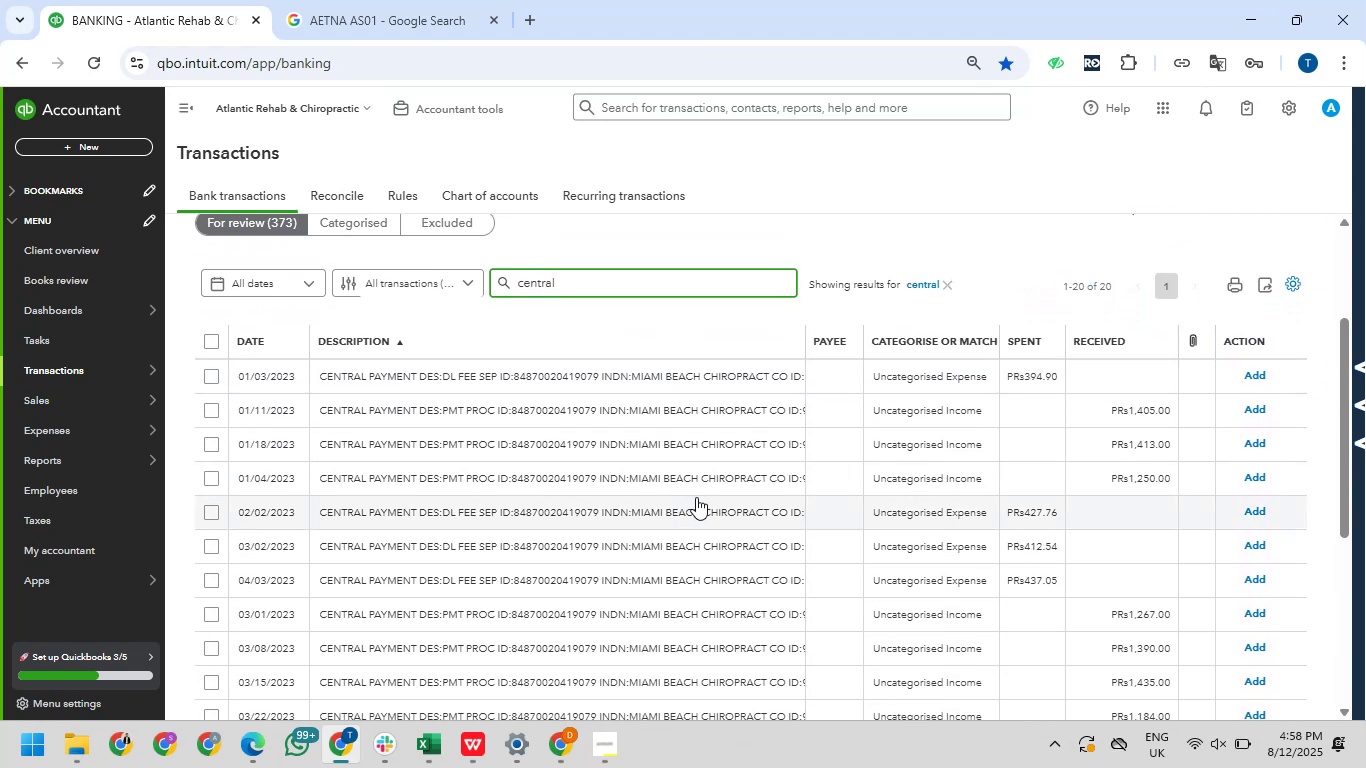 
wait(6.22)
 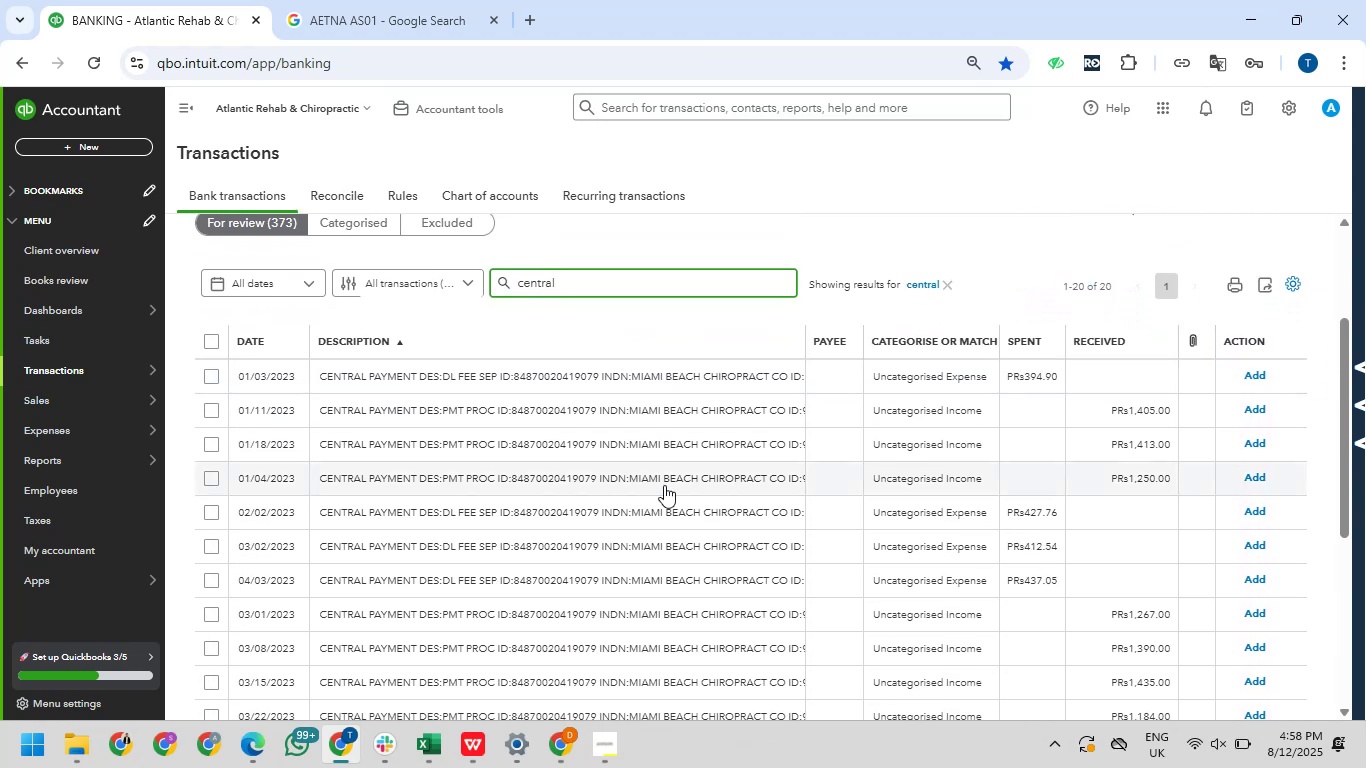 
scroll: coordinate [696, 497], scroll_direction: down, amount: 1.0
 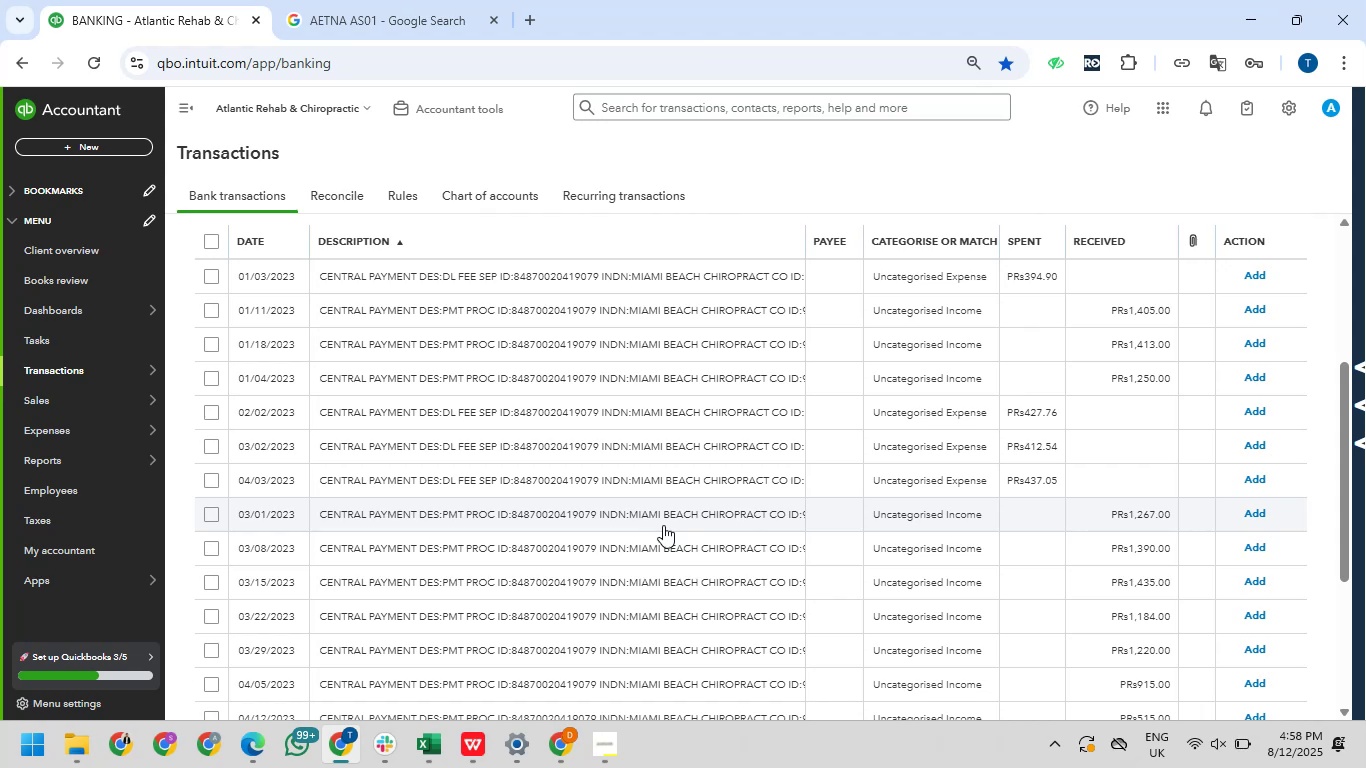 
wait(16.1)
 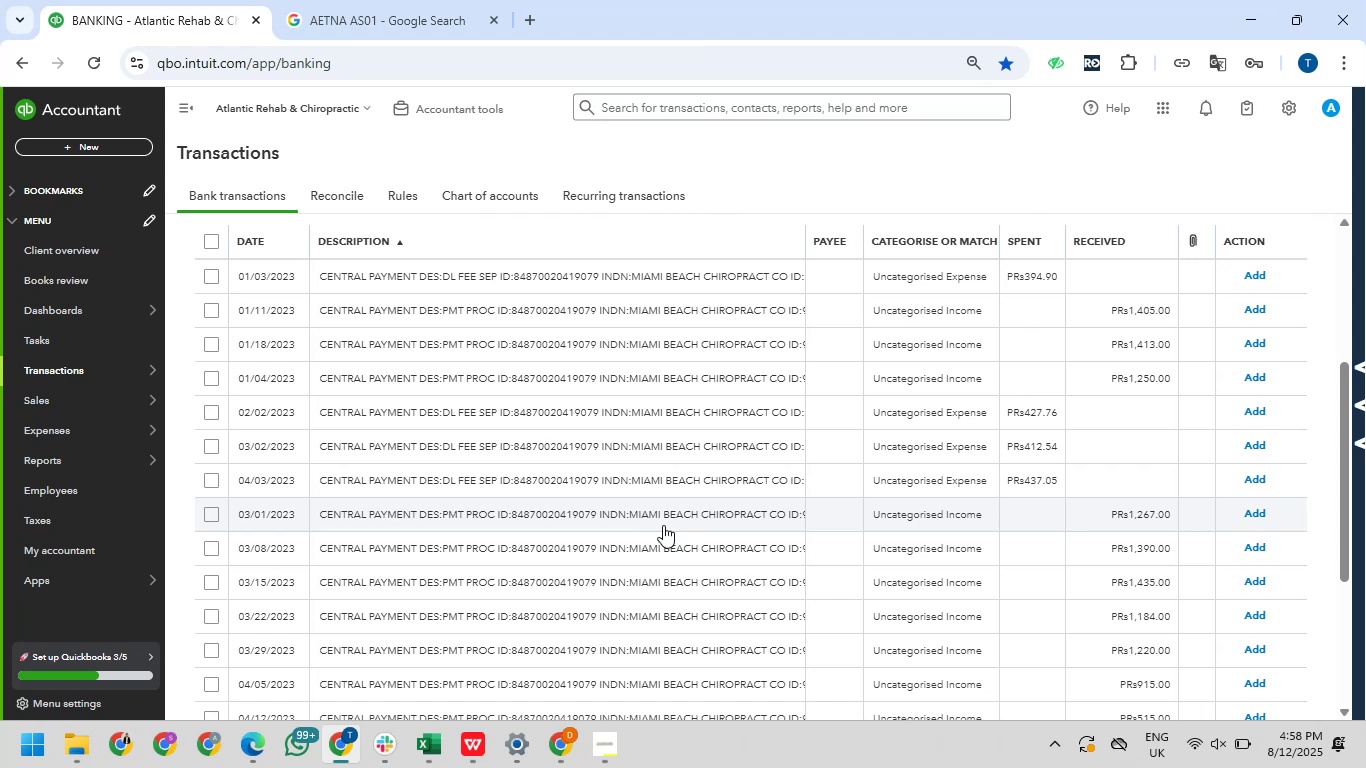 
scroll: coordinate [663, 525], scroll_direction: down, amount: 3.0
 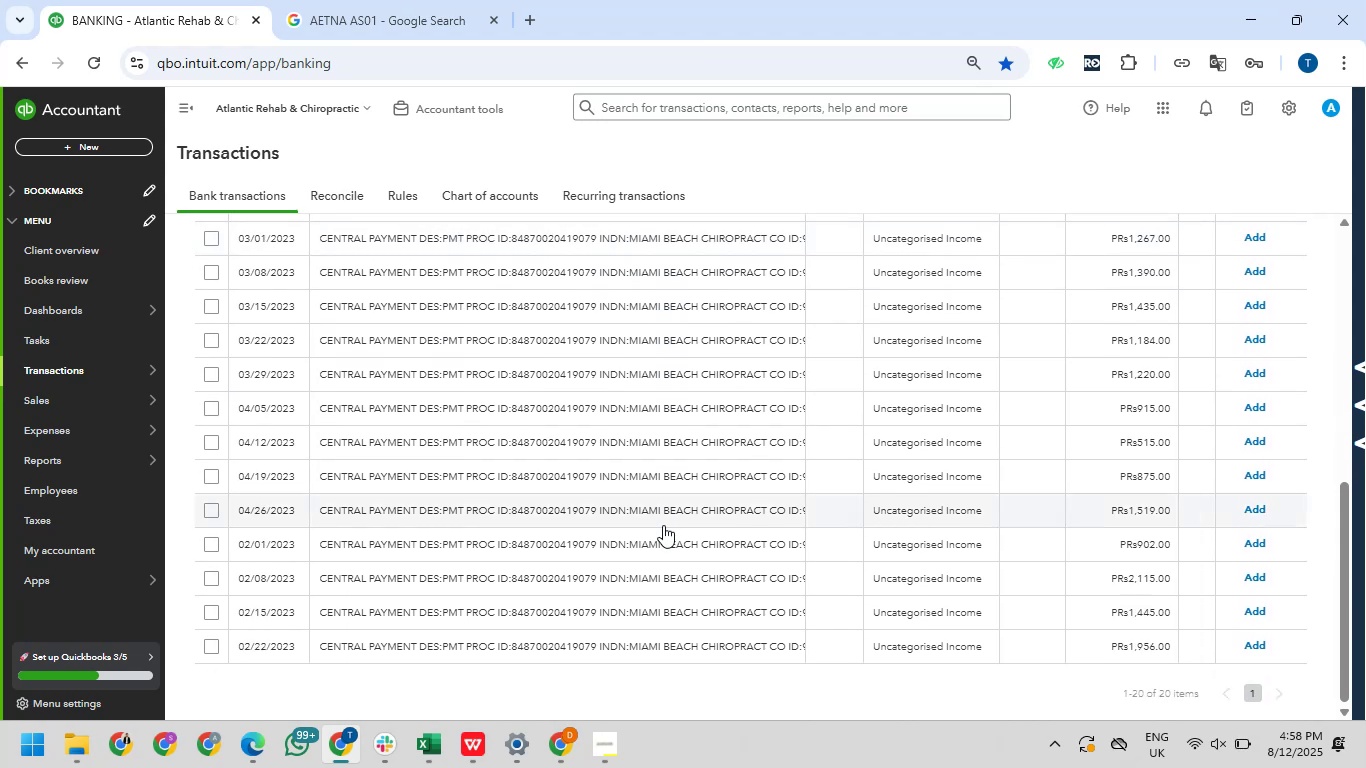 
scroll: coordinate [663, 525], scroll_direction: up, amount: 7.0
 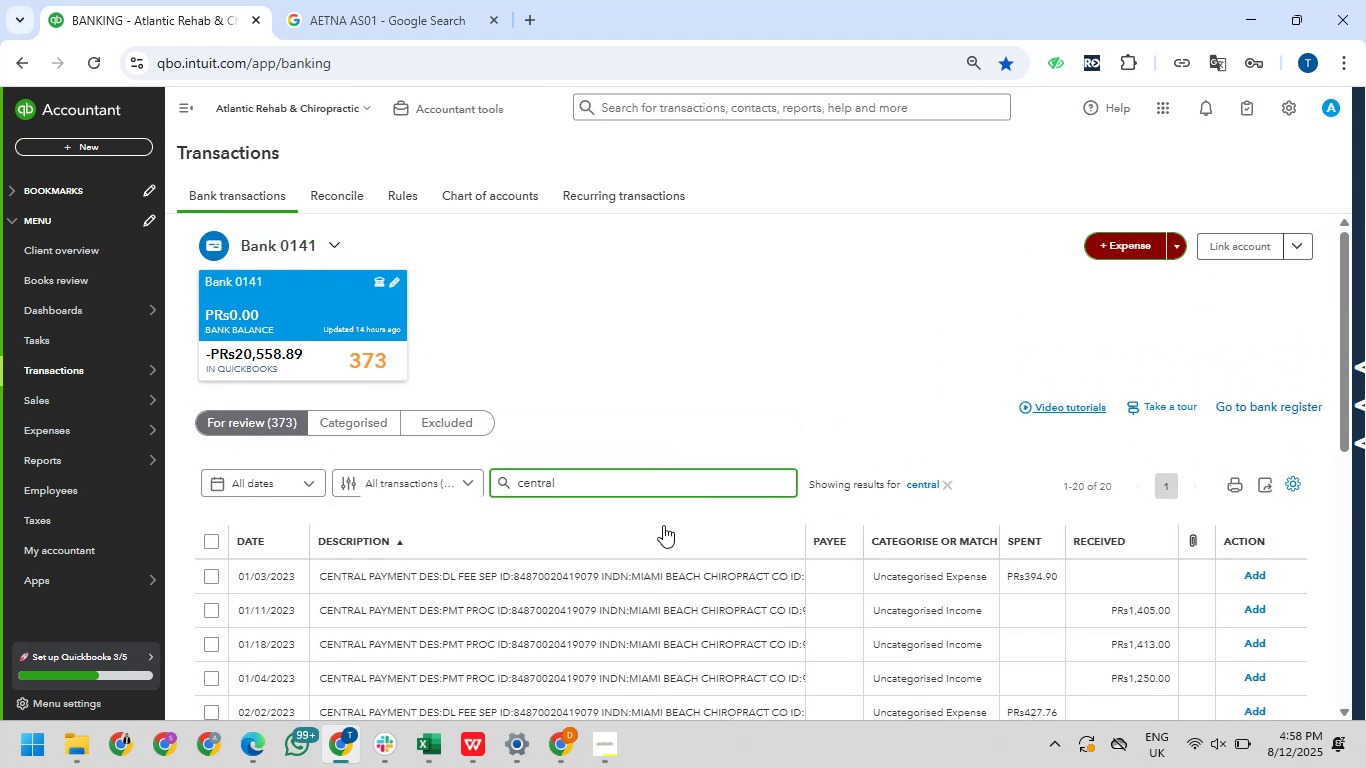 
scroll: coordinate [663, 525], scroll_direction: down, amount: 1.0
 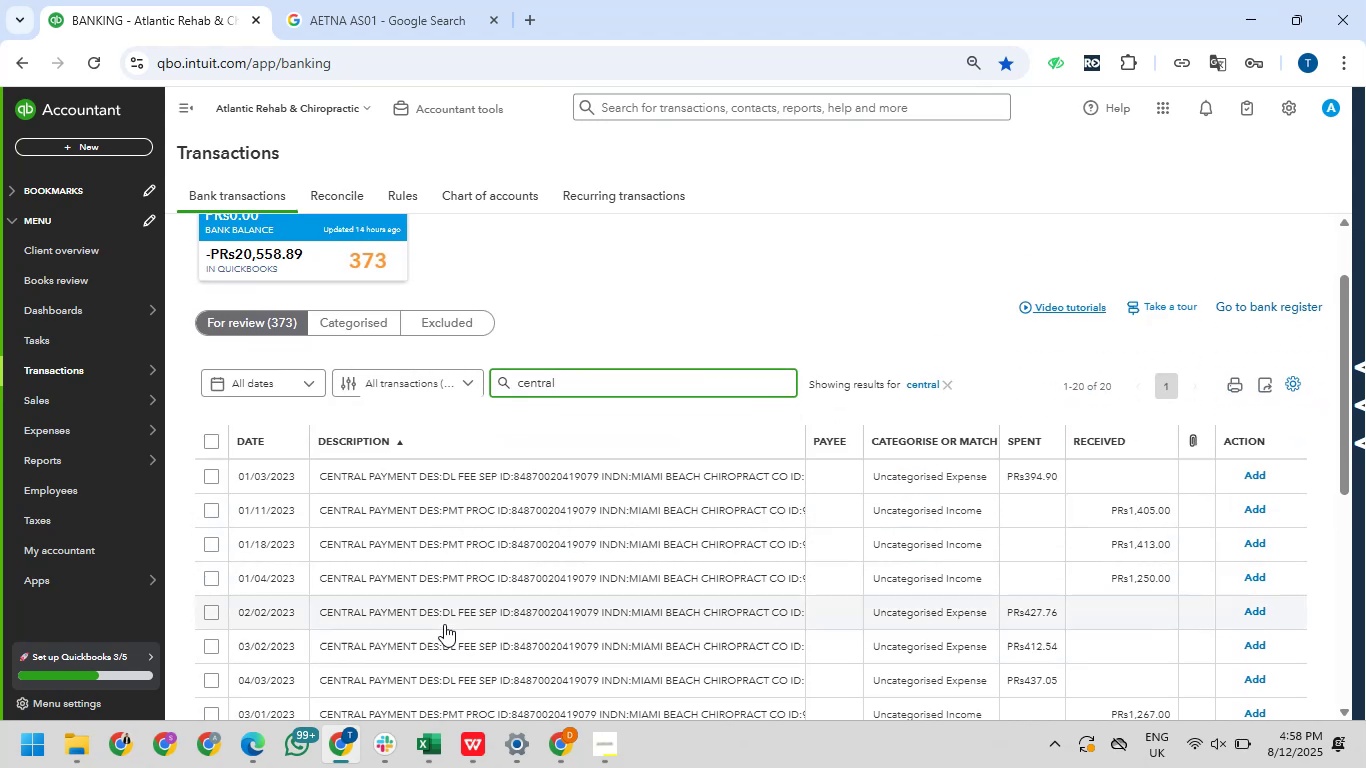 
left_click_drag(start_coordinate=[444, 613], to_coordinate=[495, 602])
 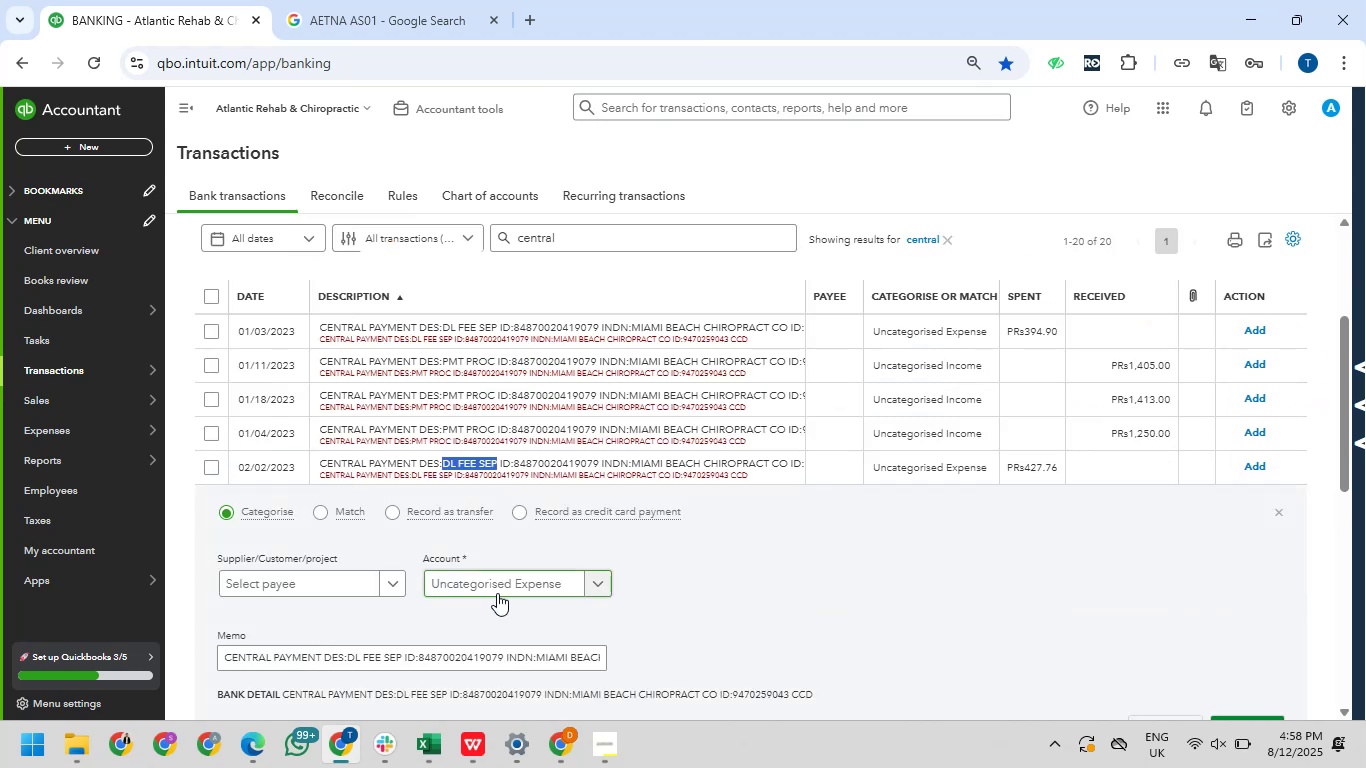 
key(Control+C)
 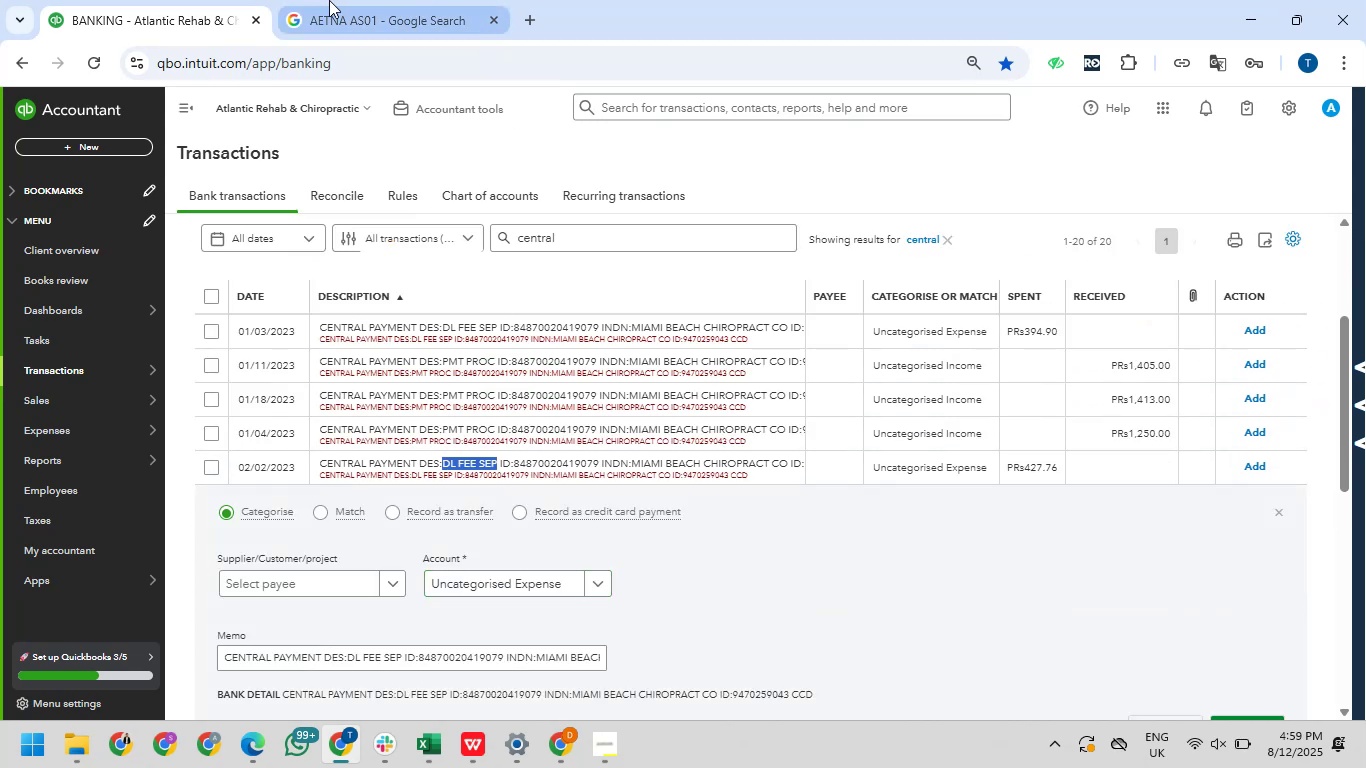 
left_click([372, 0])
 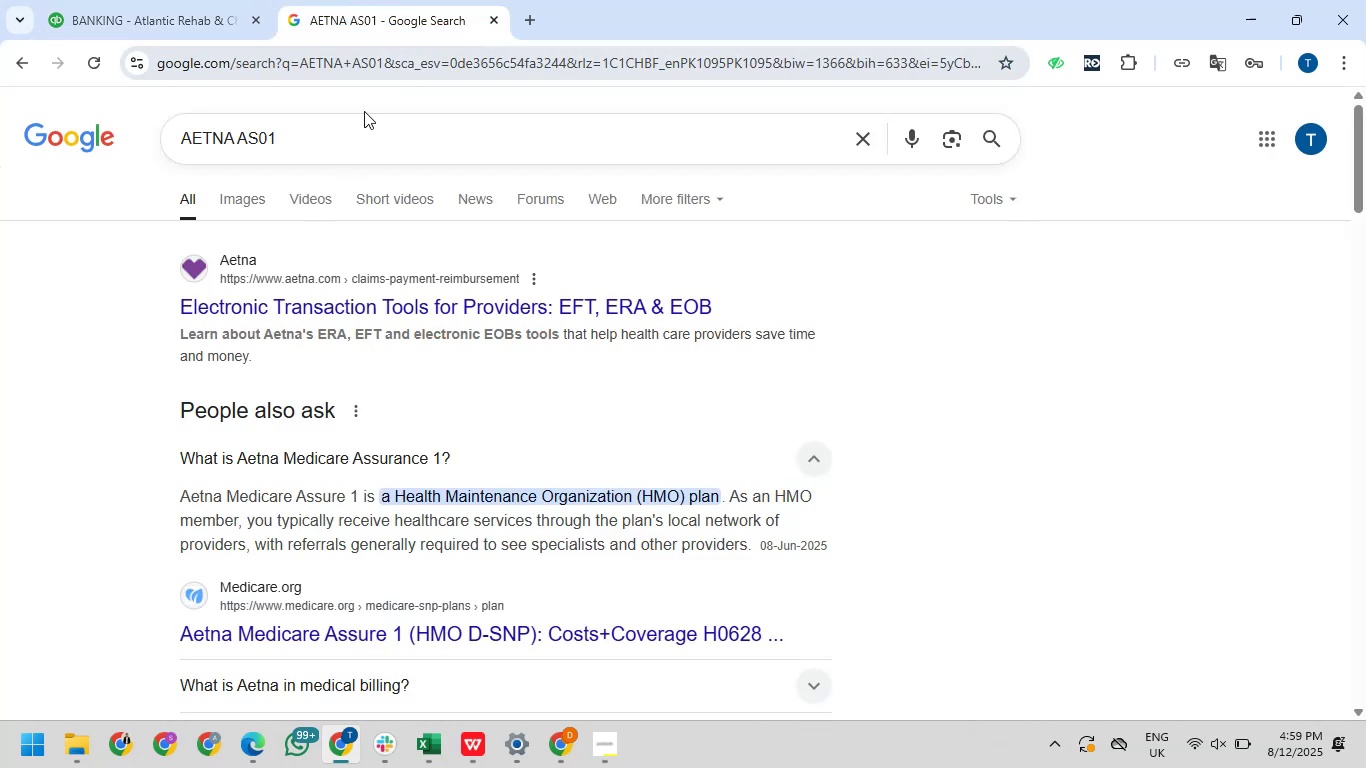 
left_click_drag(start_coordinate=[349, 131], to_coordinate=[164, 134])
 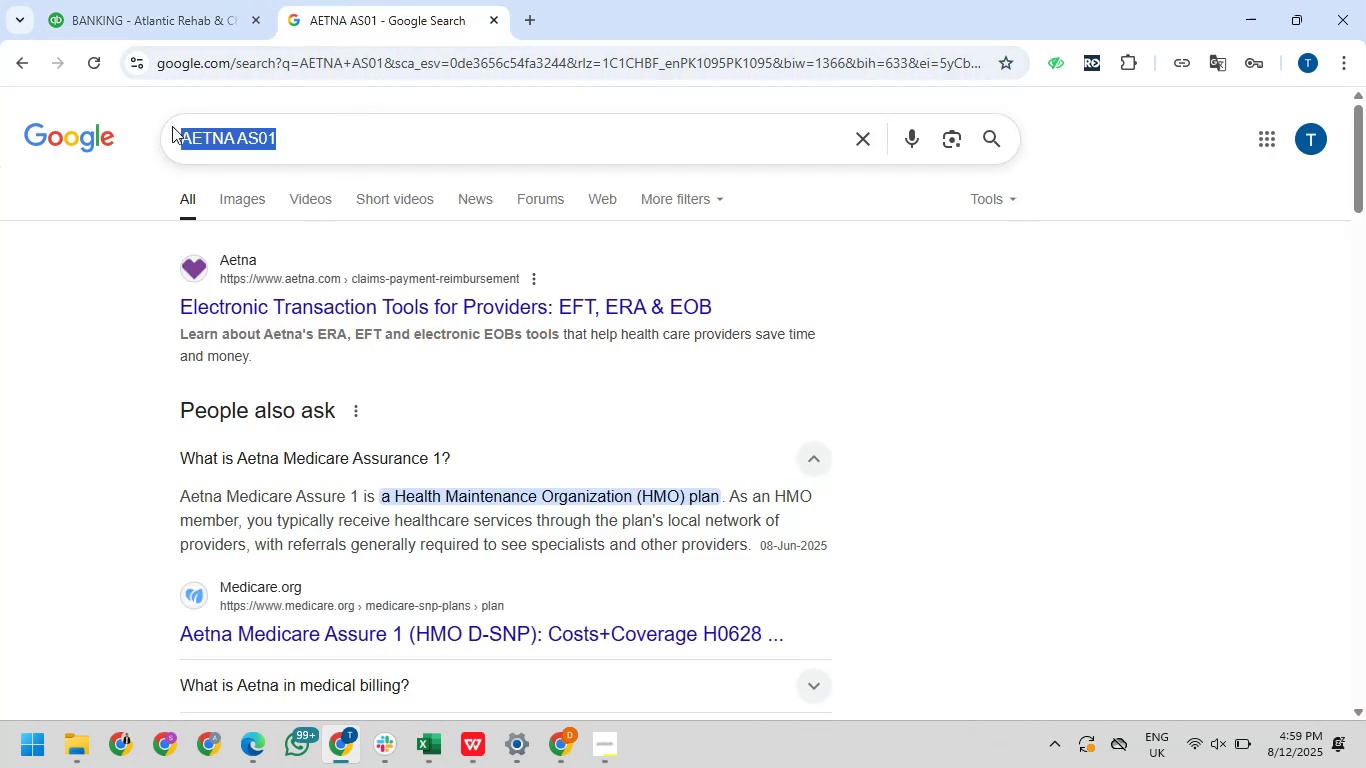 
key(Control+V)
 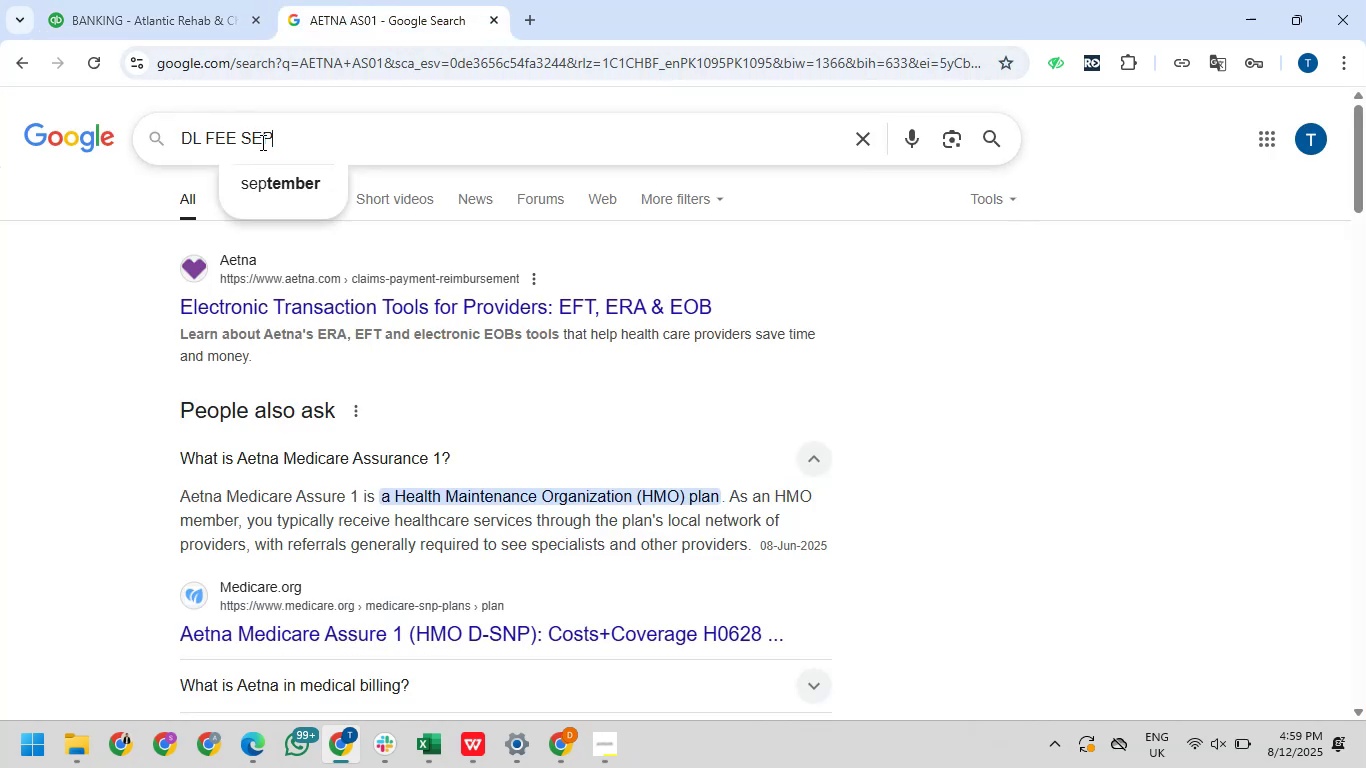 
key(NumpadEnter)
 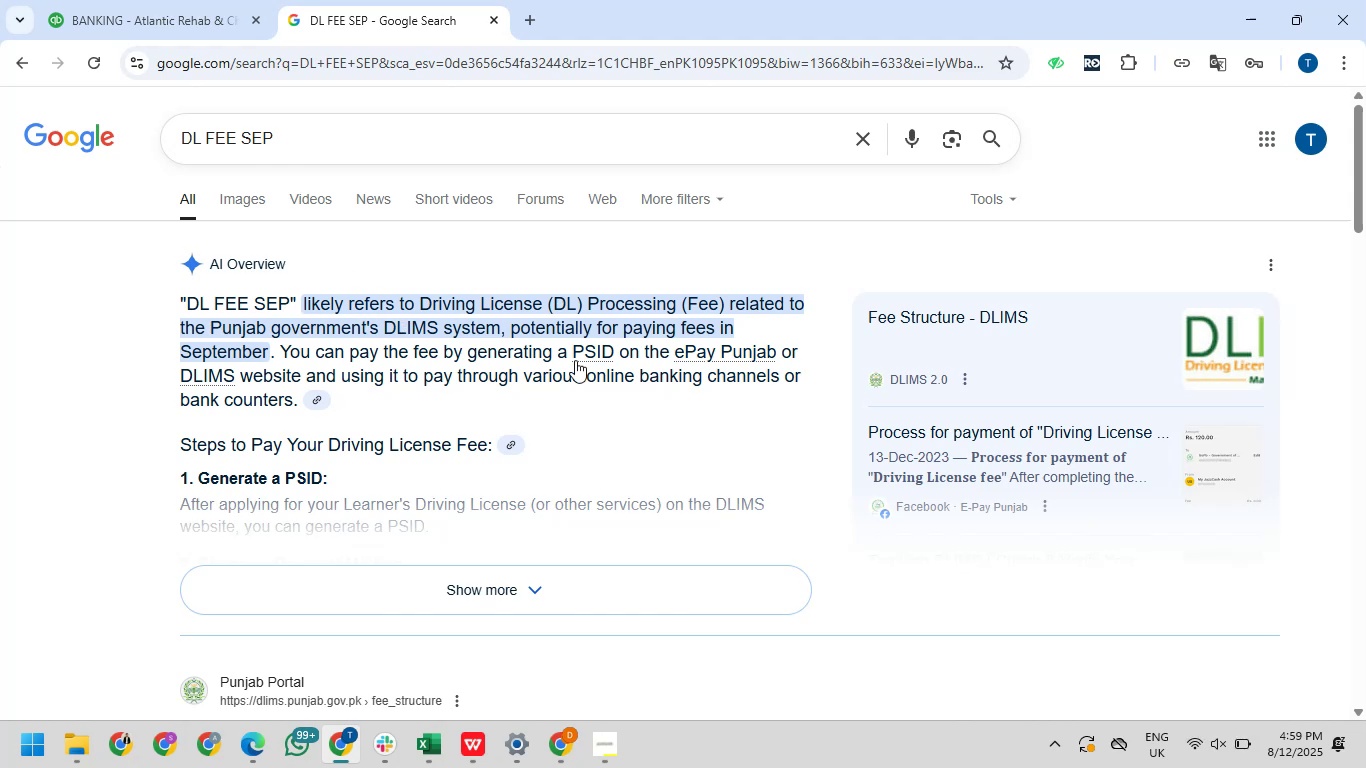 
wait(22.39)
 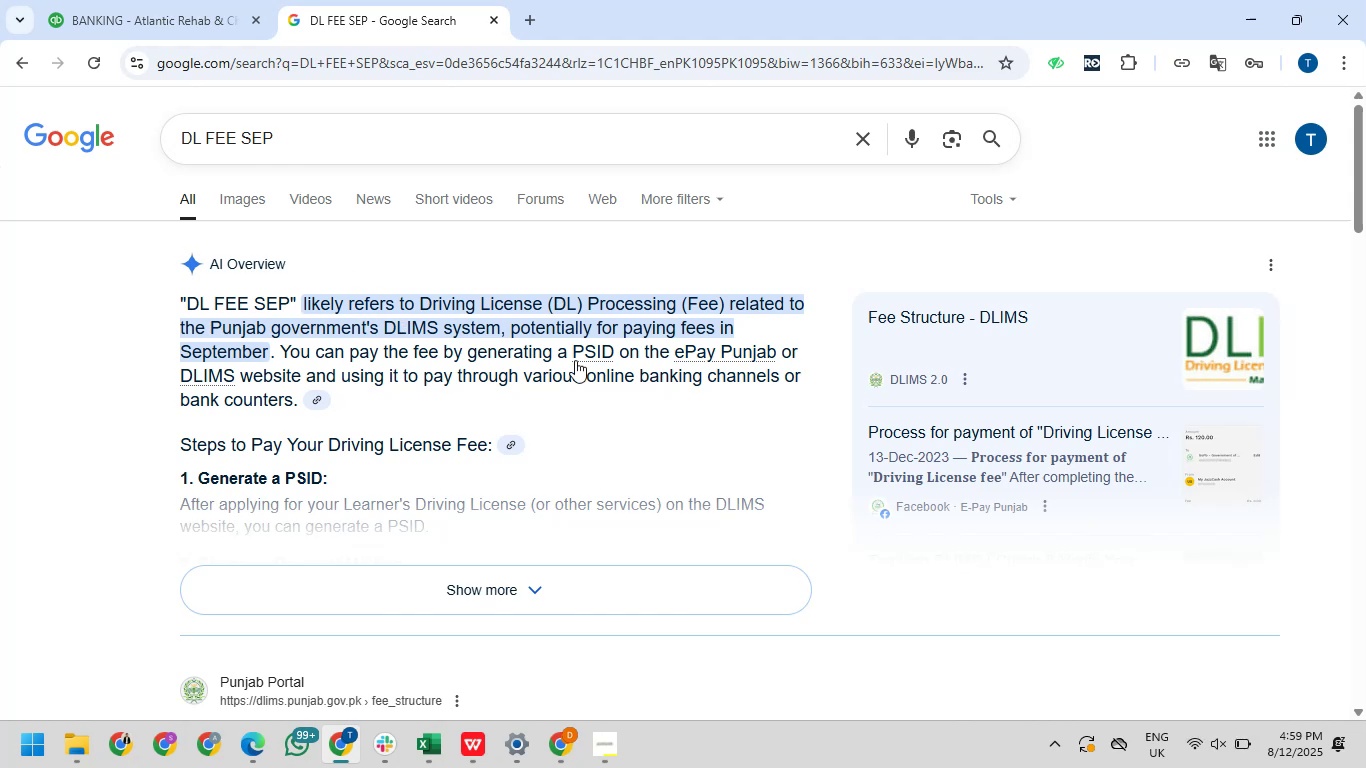 
scroll: coordinate [511, 383], scroll_direction: down, amount: 5.0
 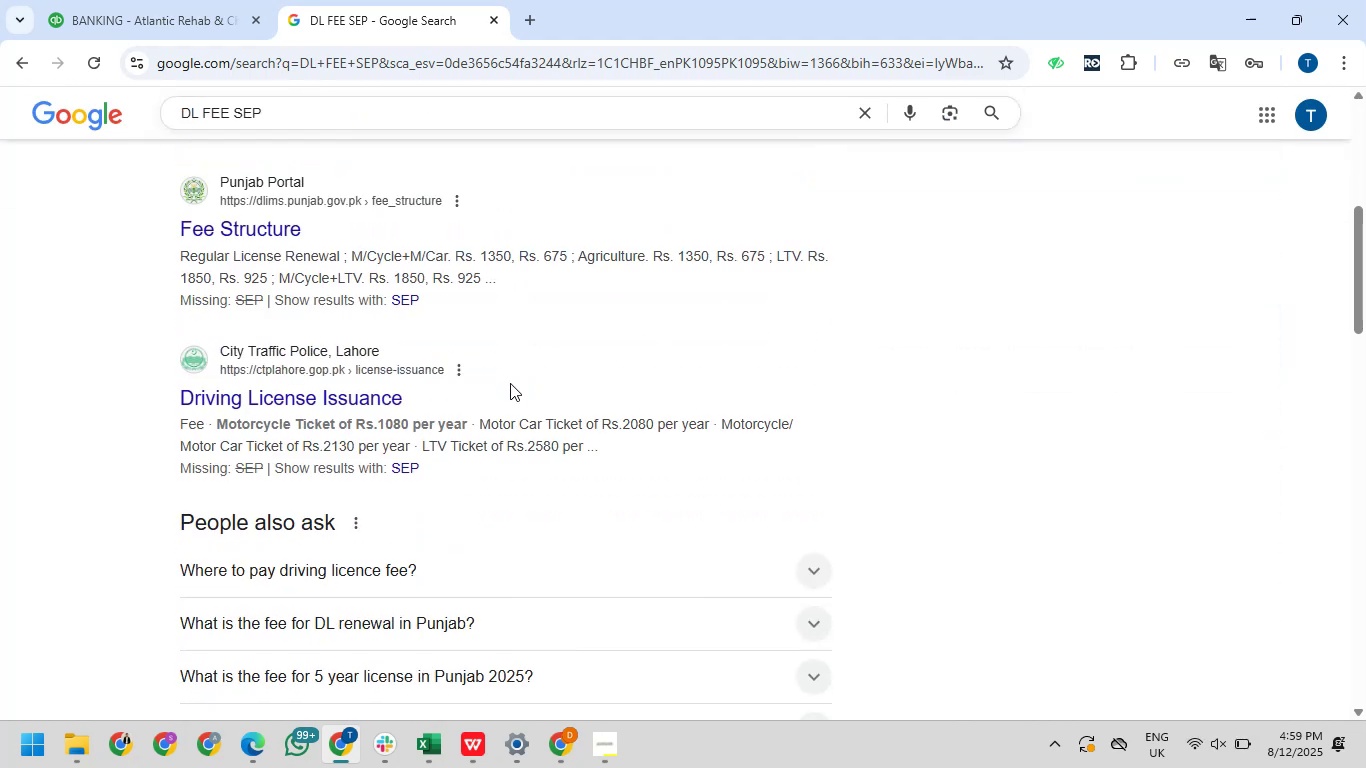 
scroll: coordinate [510, 383], scroll_direction: up, amount: 2.0
 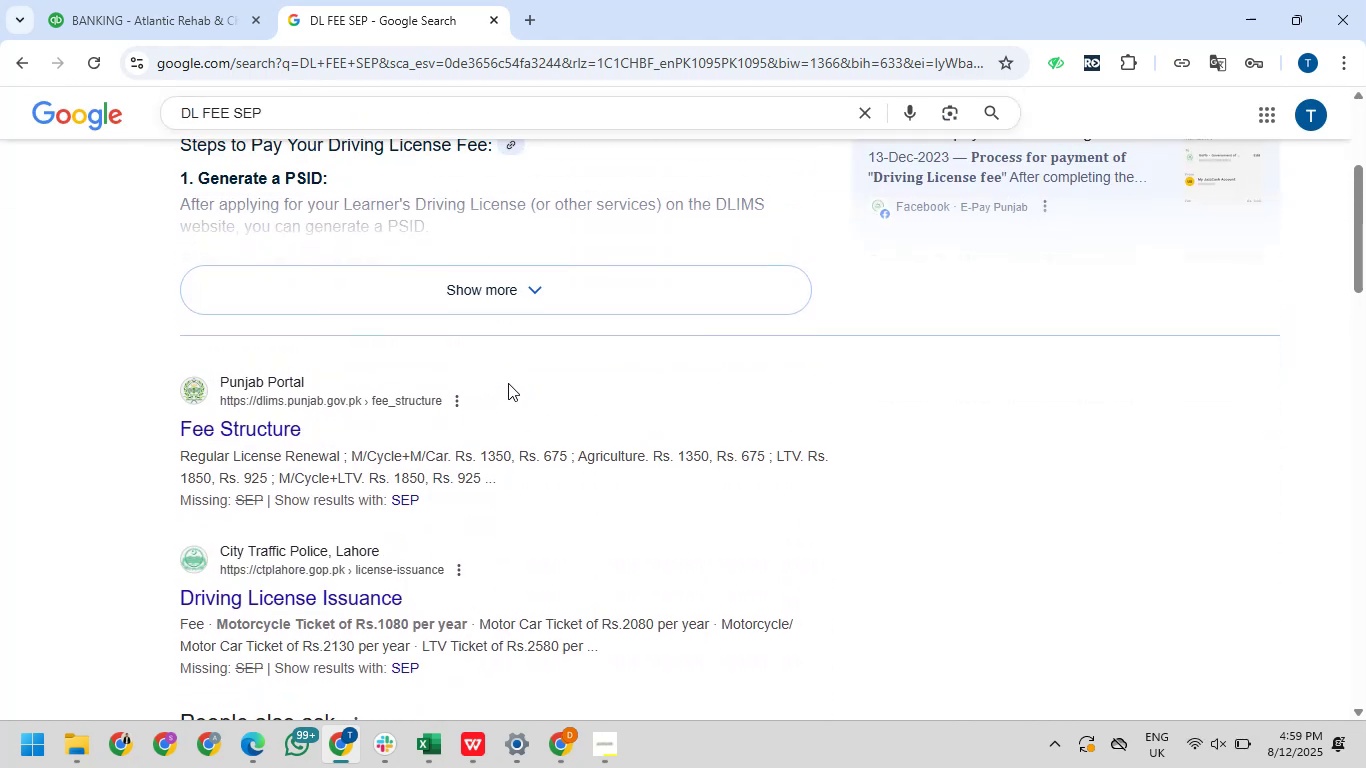 
key(Alt+Tab)
 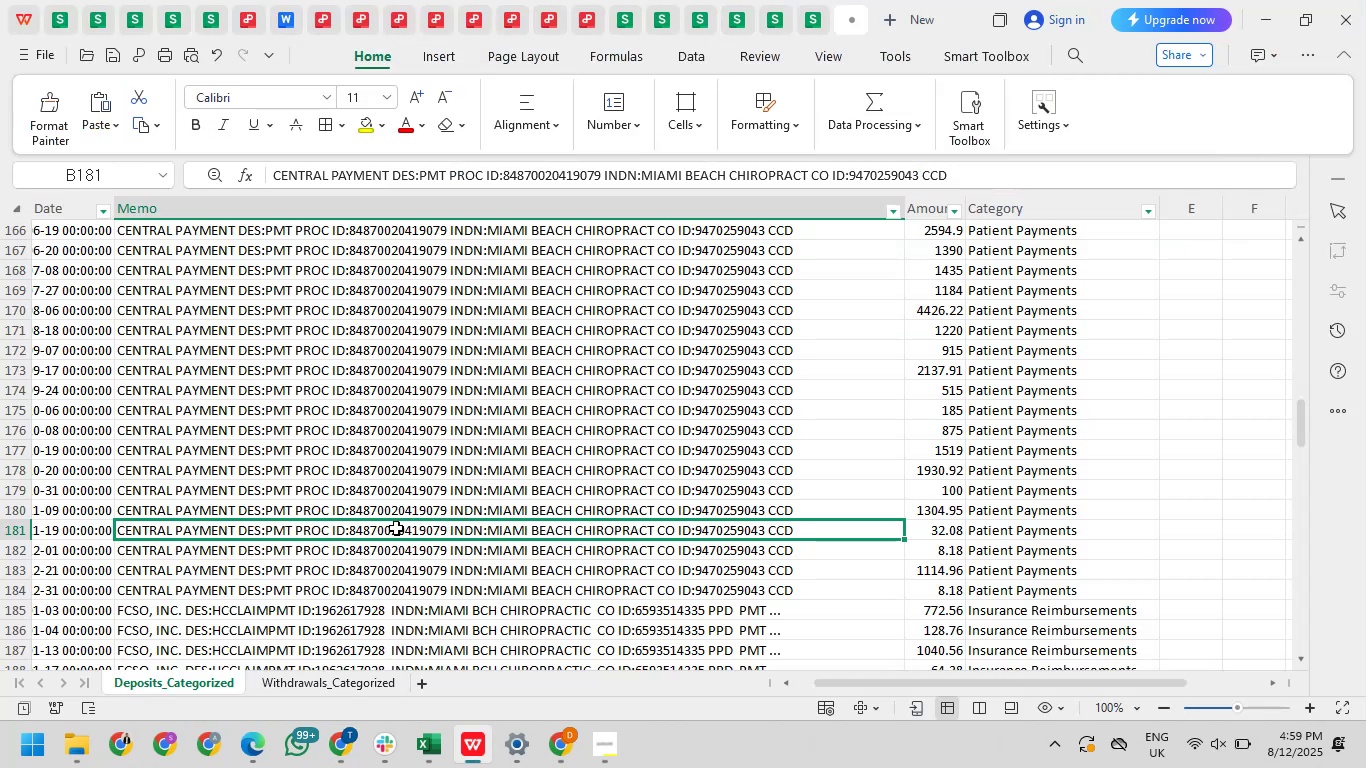 
wait(5.2)
 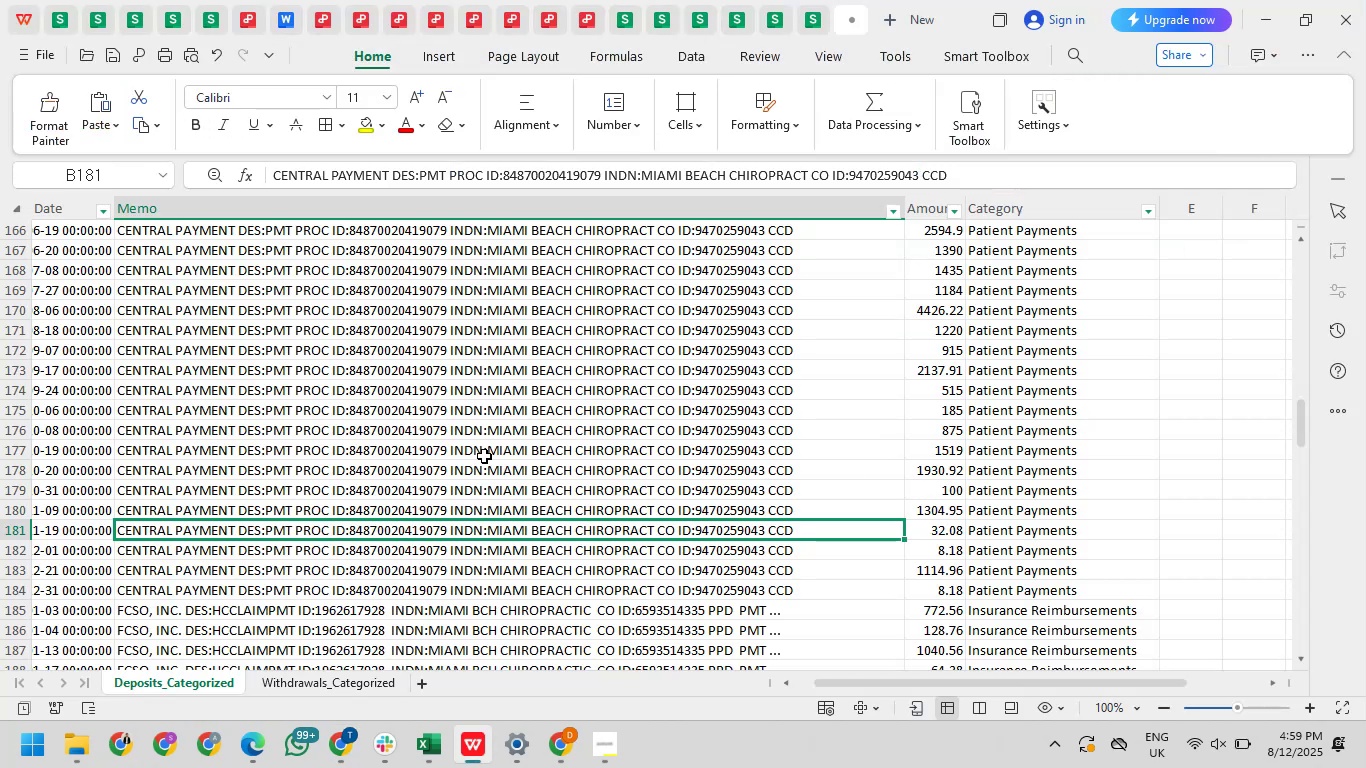 
hold_key(key=ControlLeft, duration=0.93)
 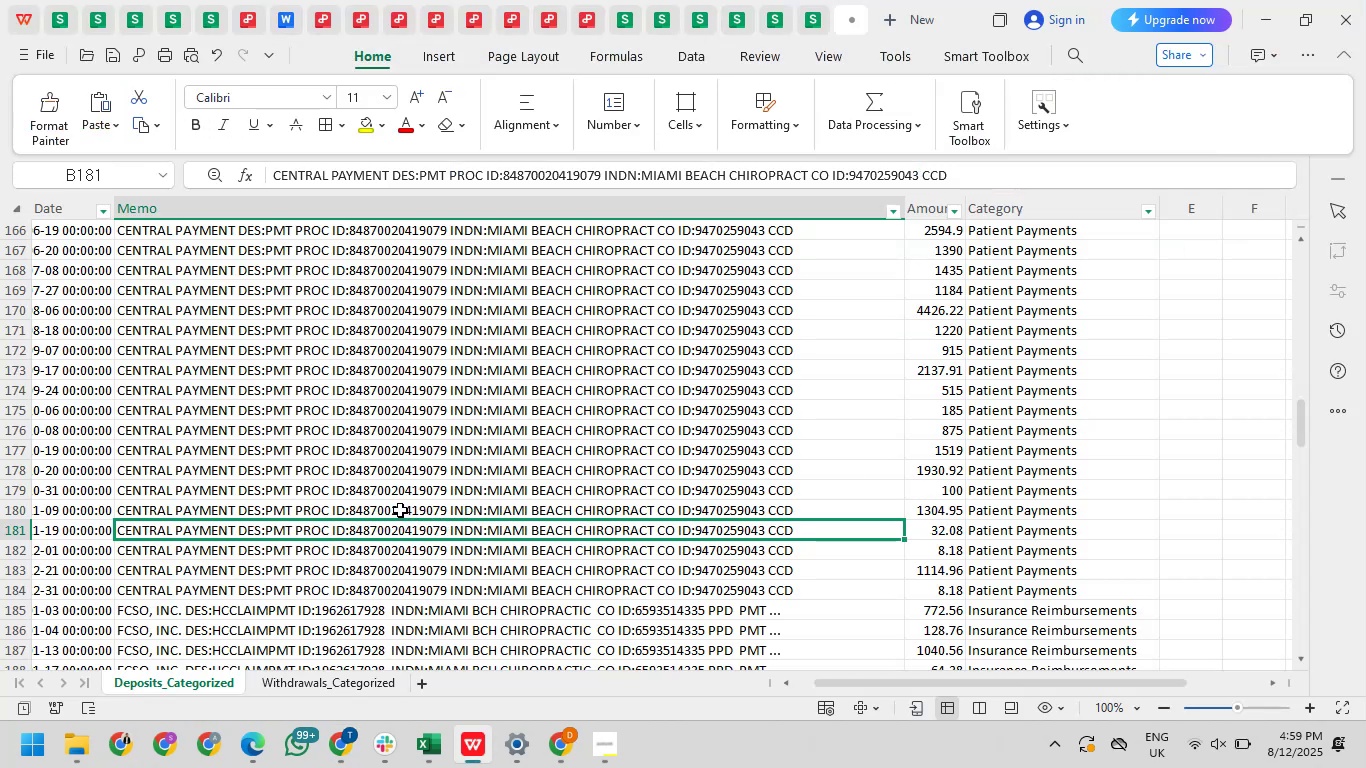 
scroll: coordinate [397, 495], scroll_direction: up, amount: 12.0
 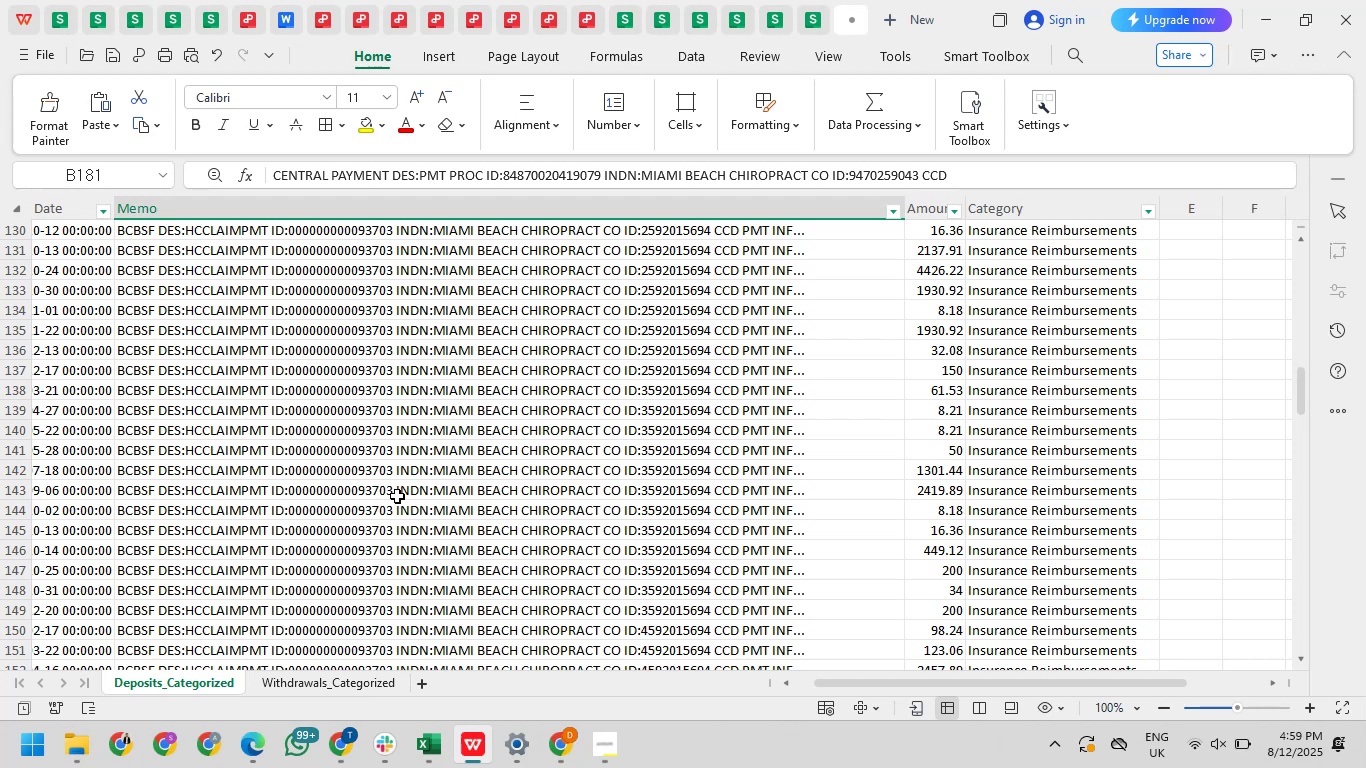 
scroll: coordinate [397, 492], scroll_direction: down, amount: 8.0
 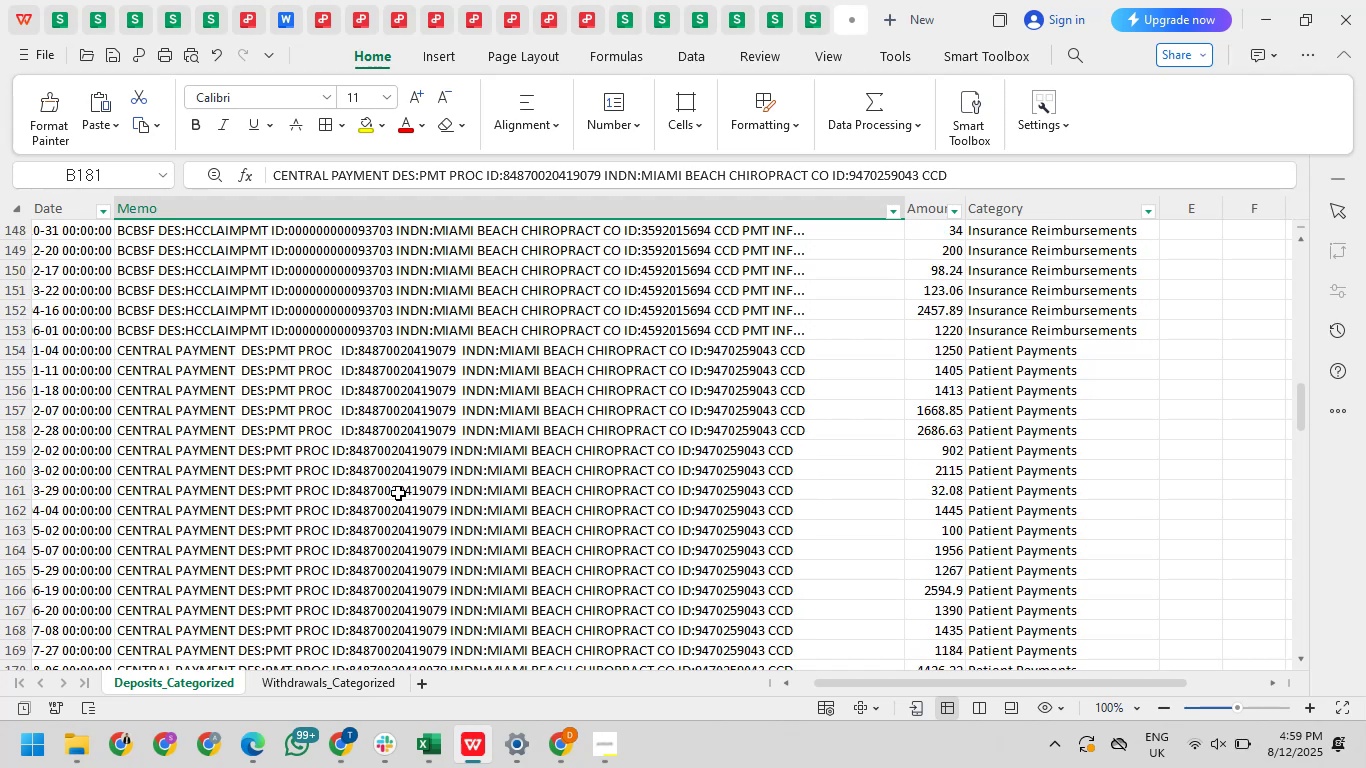 
key(Alt+AltLeft)
 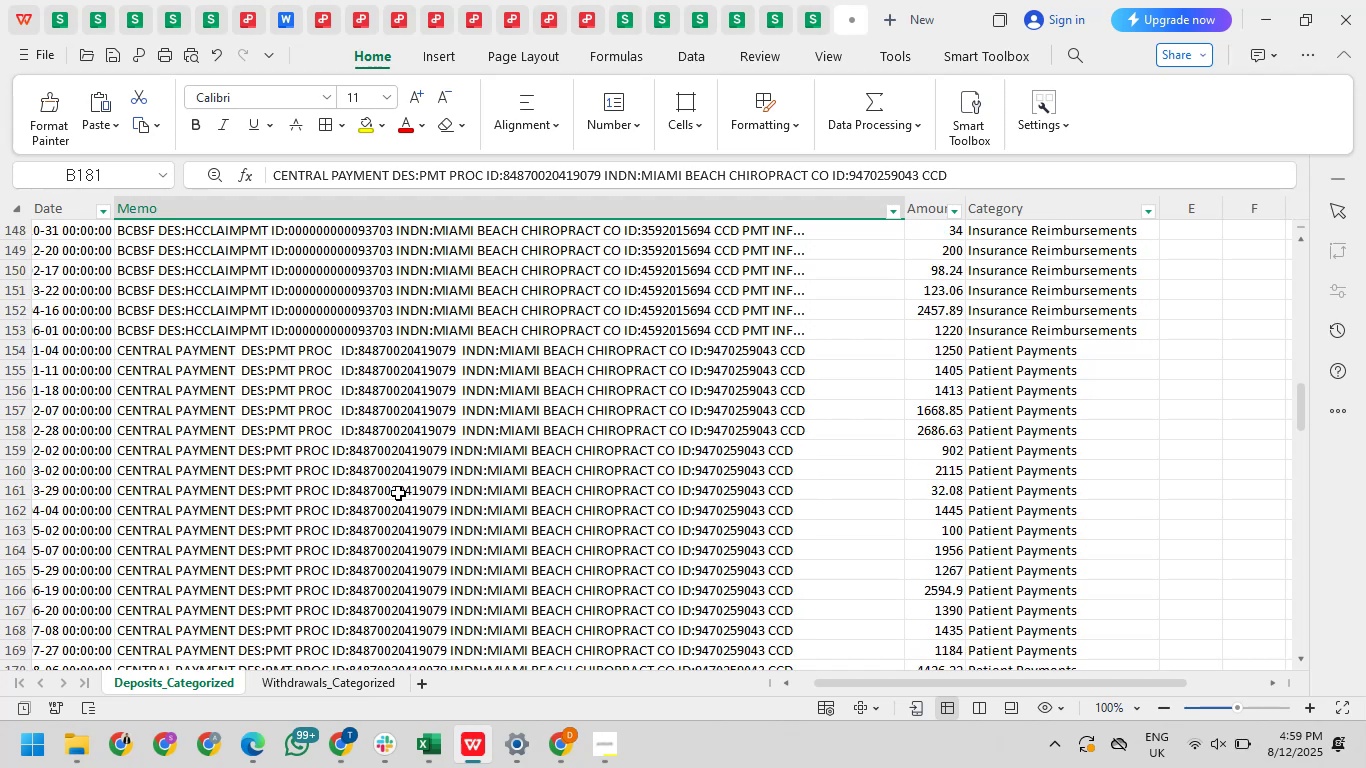 
key(Alt+Tab)
 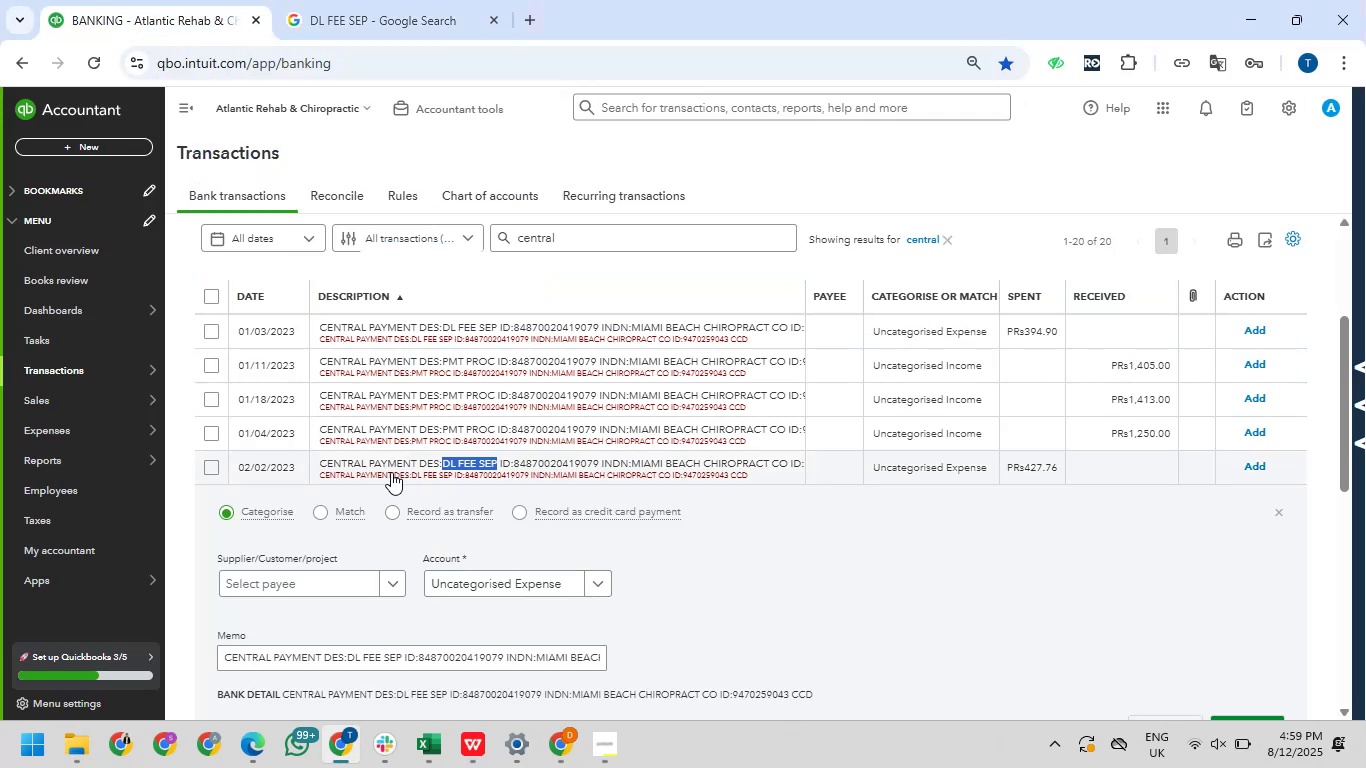 
wait(5.08)
 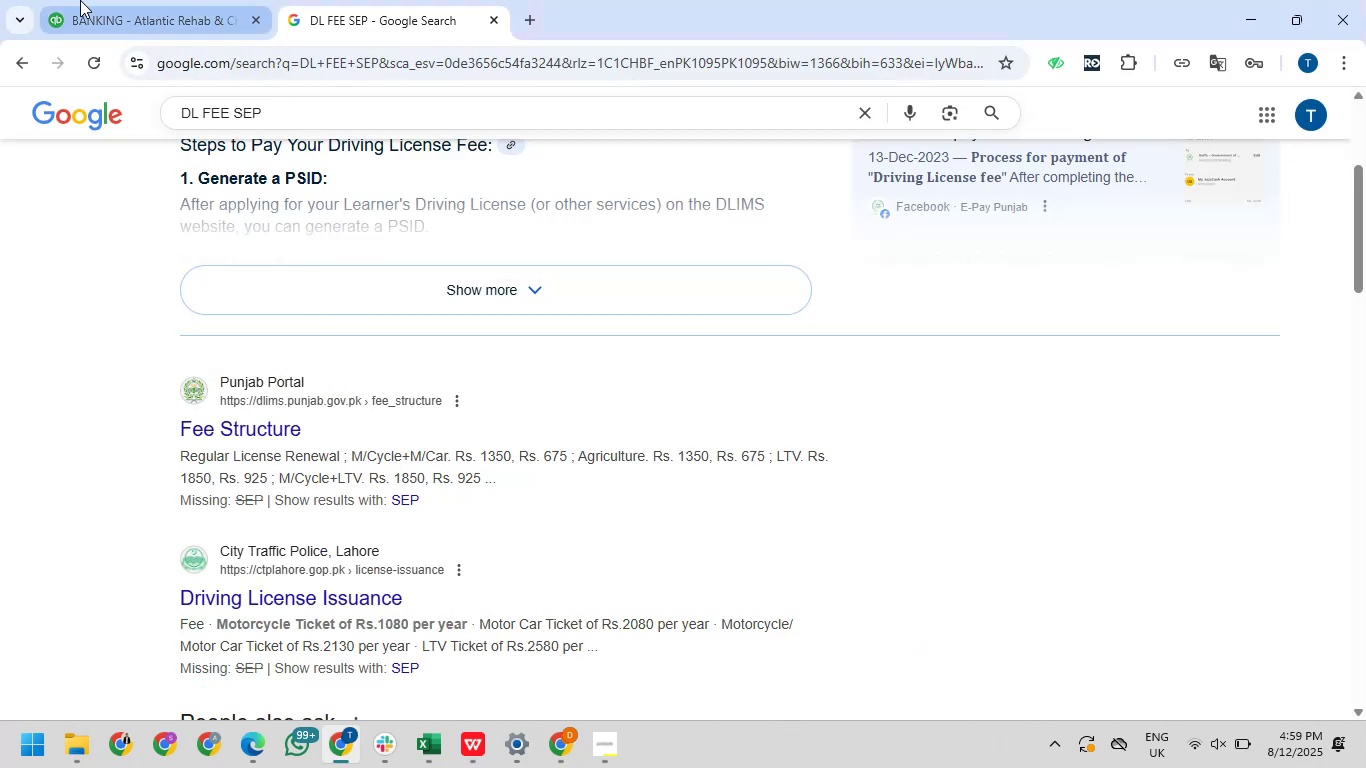 
left_click_drag(start_coordinate=[312, 461], to_coordinate=[791, 464])
 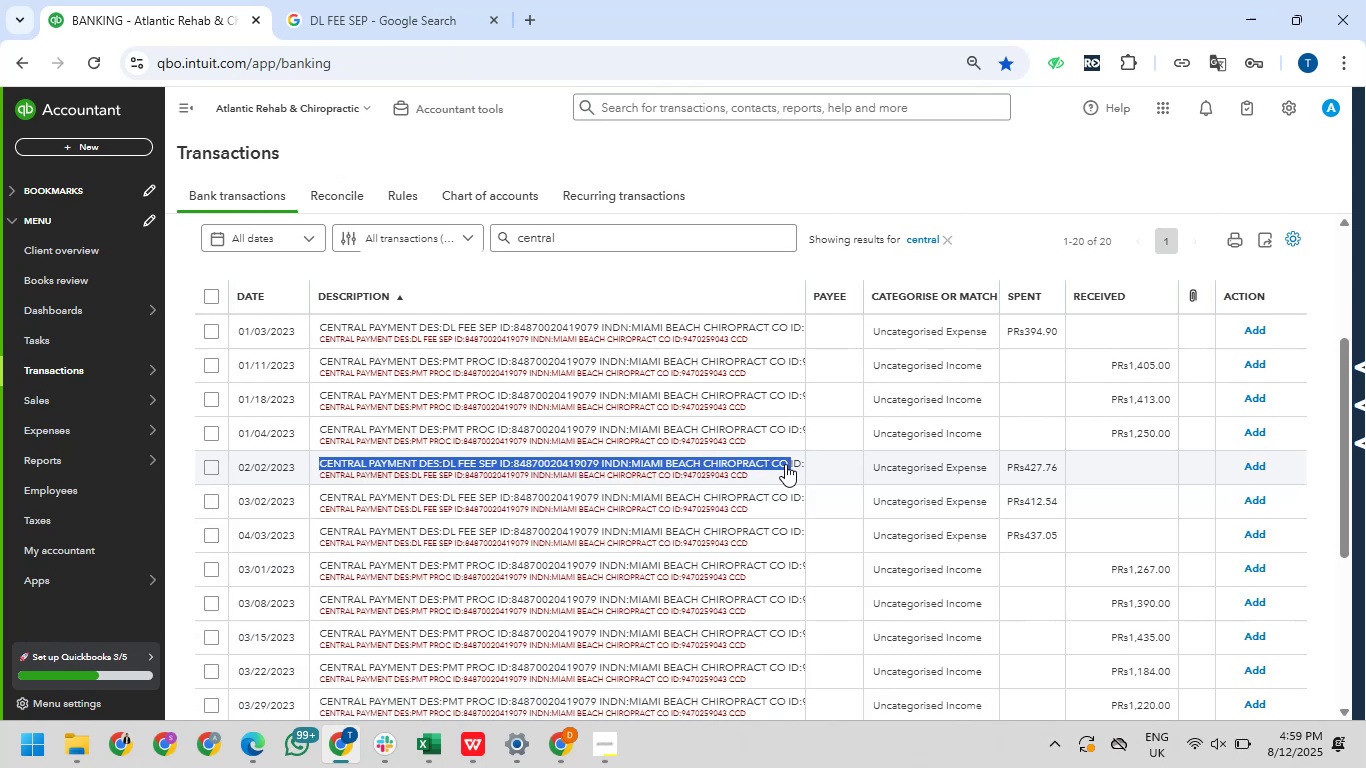 
key(Control+C)
 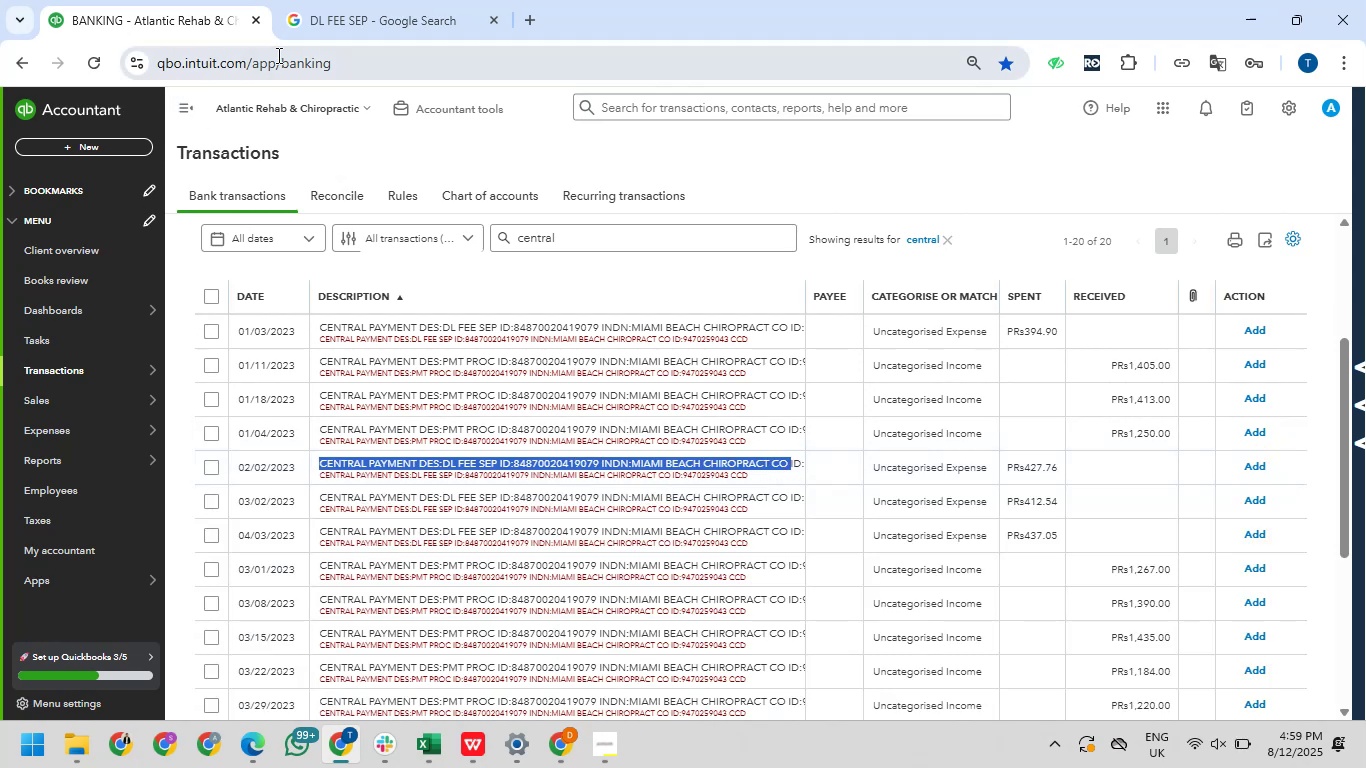 
left_click([346, 13])
 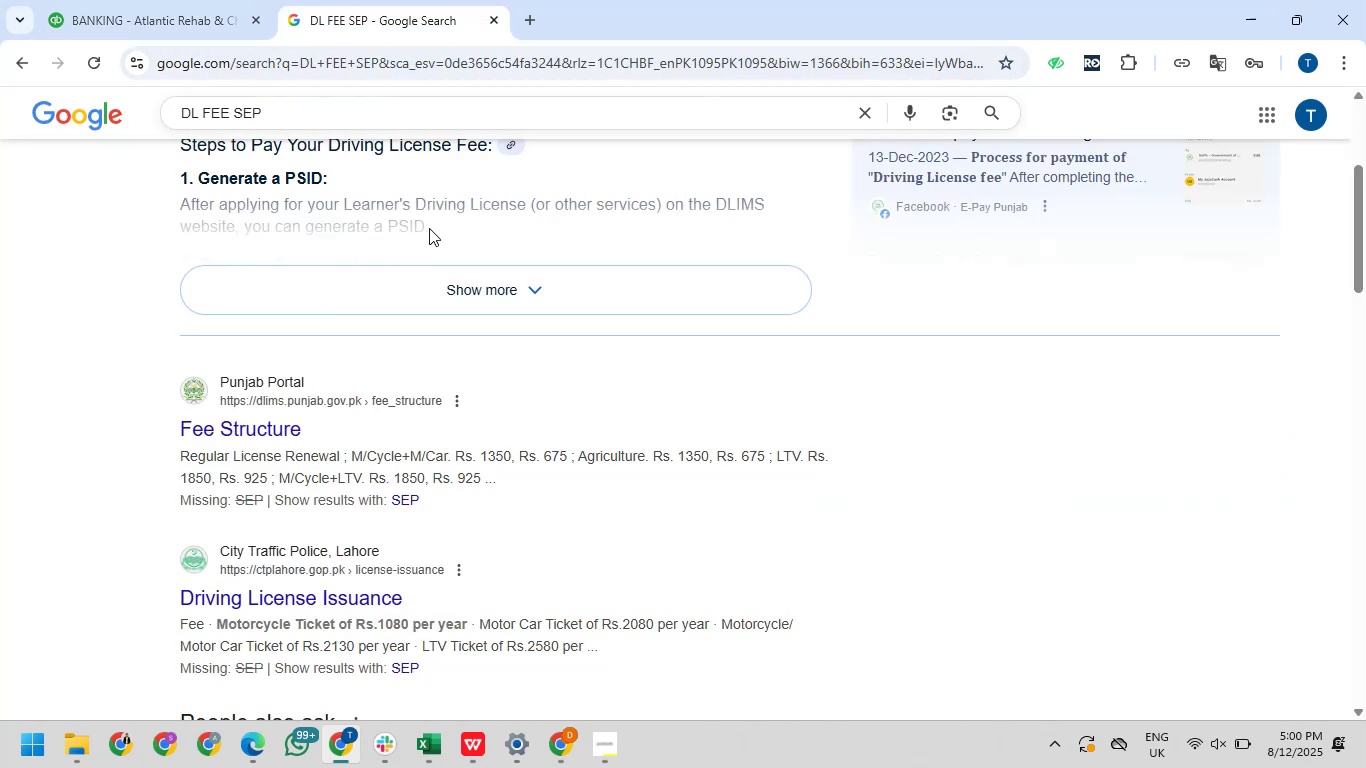 
scroll: coordinate [429, 228], scroll_direction: up, amount: 9.0
 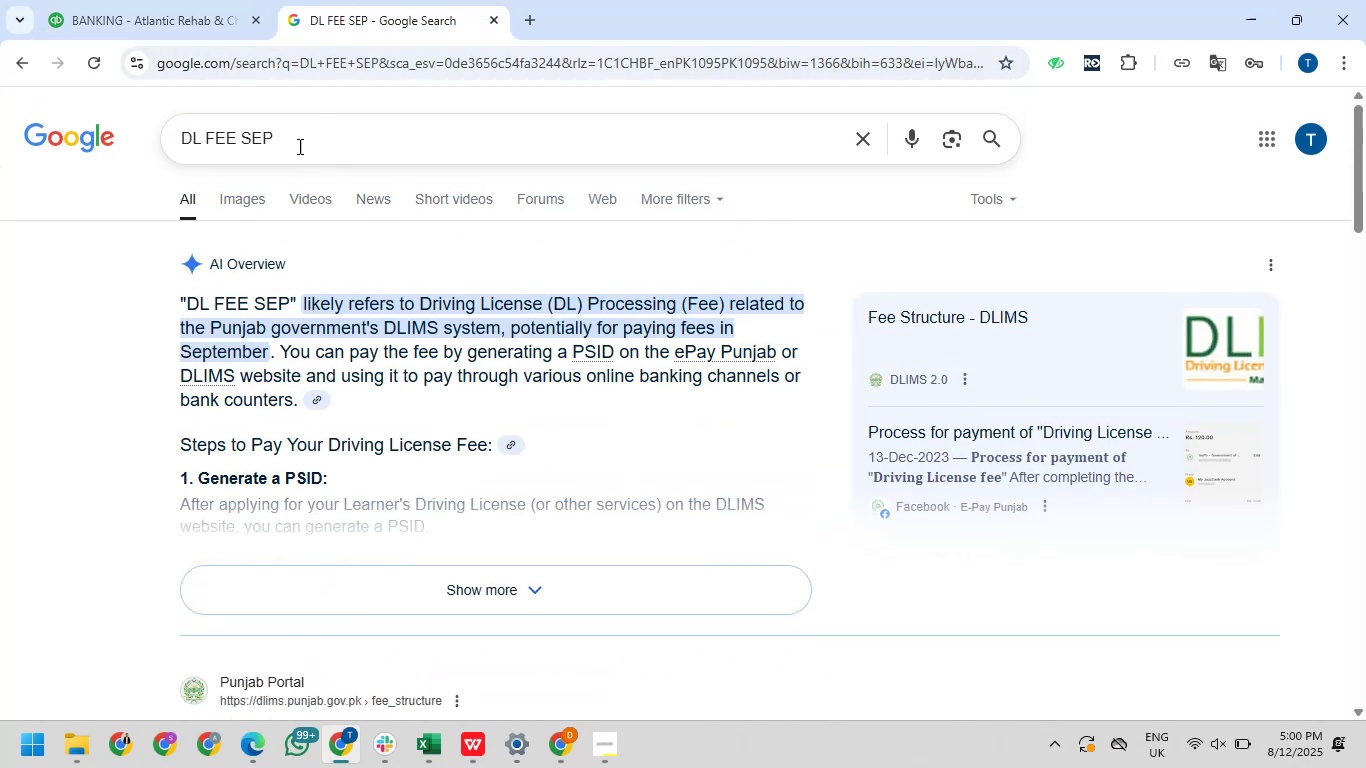 
left_click_drag(start_coordinate=[296, 140], to_coordinate=[183, 138])
 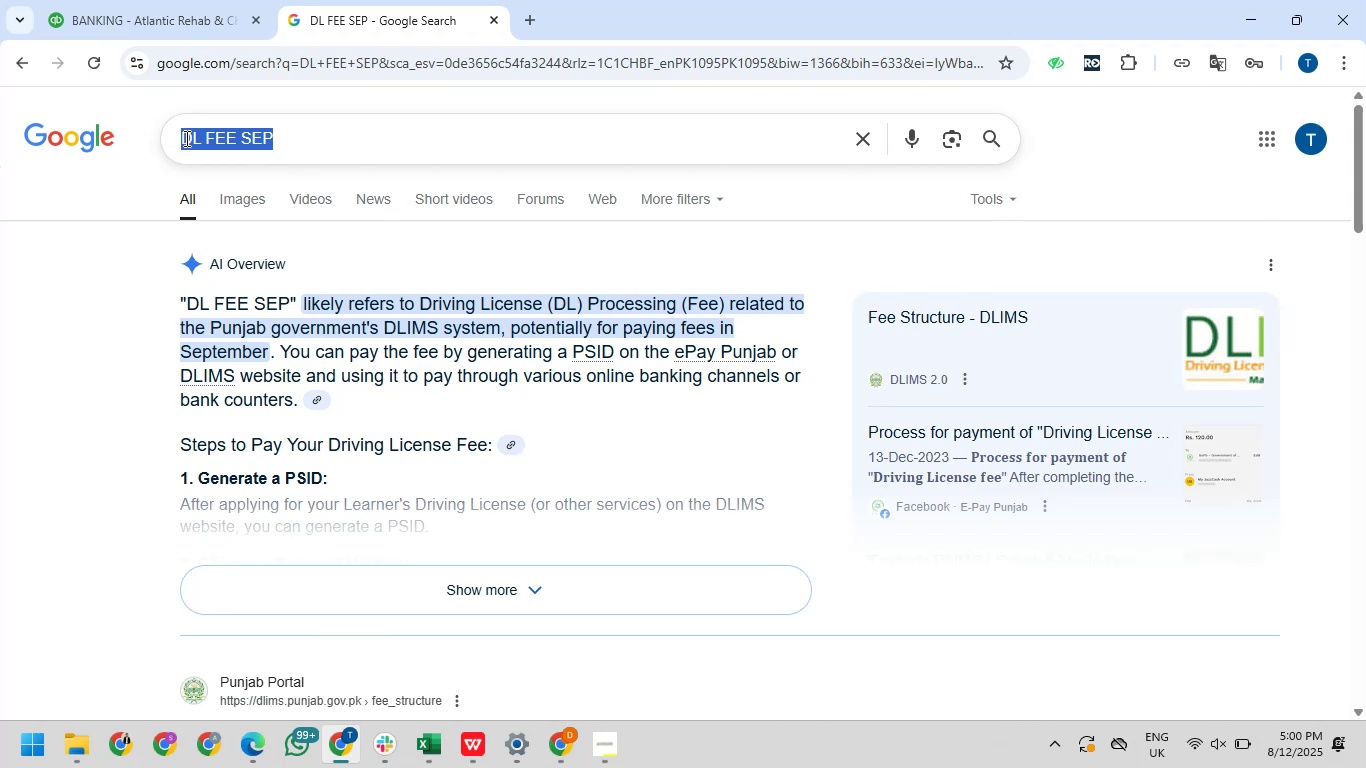 
key(Control+V)
 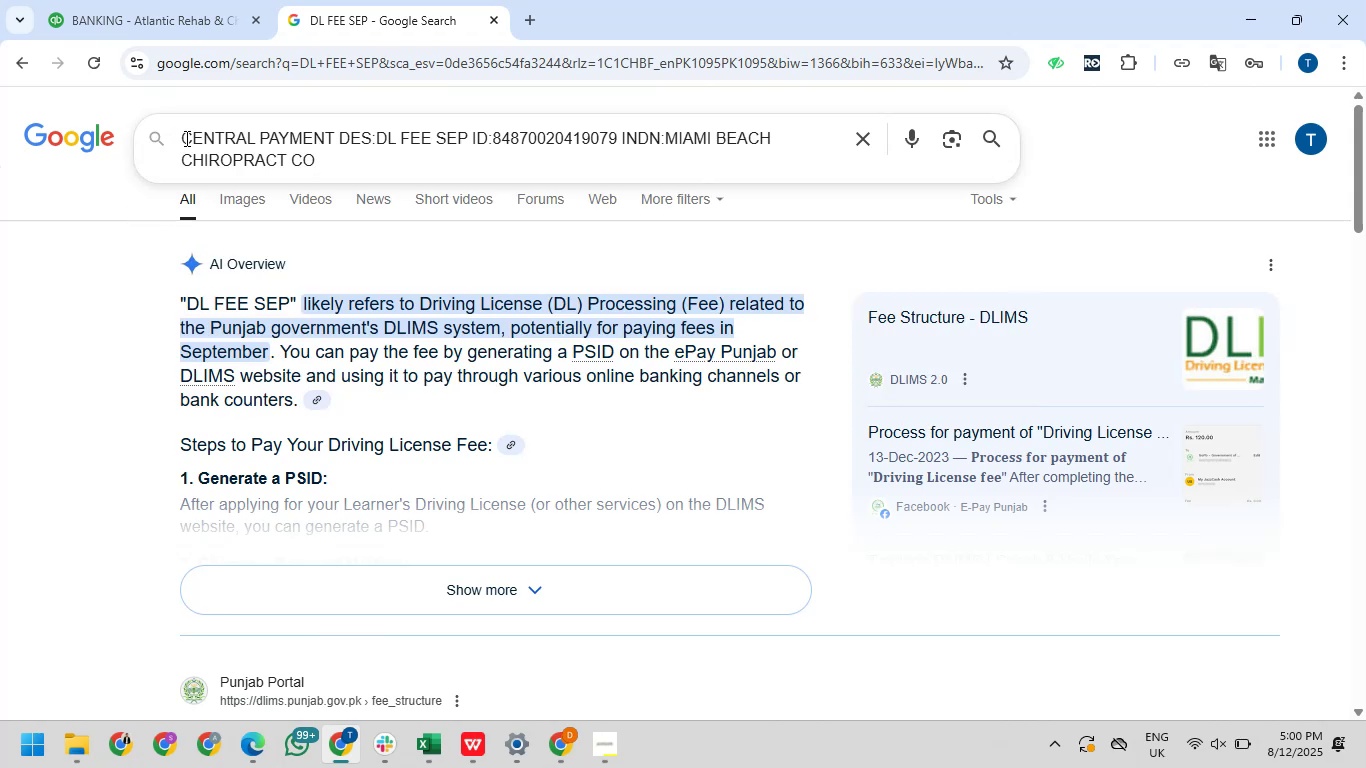 
key(NumpadEnter)
 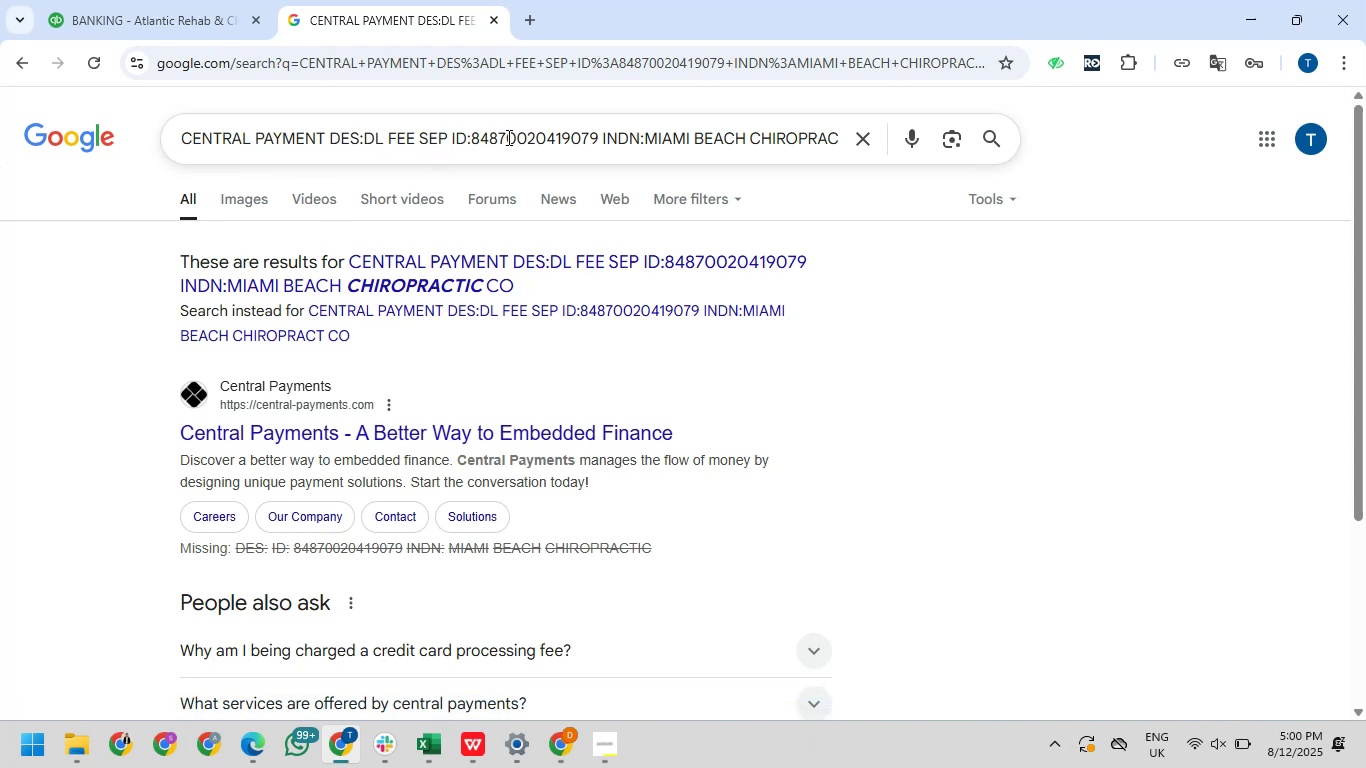 
wait(21.88)
 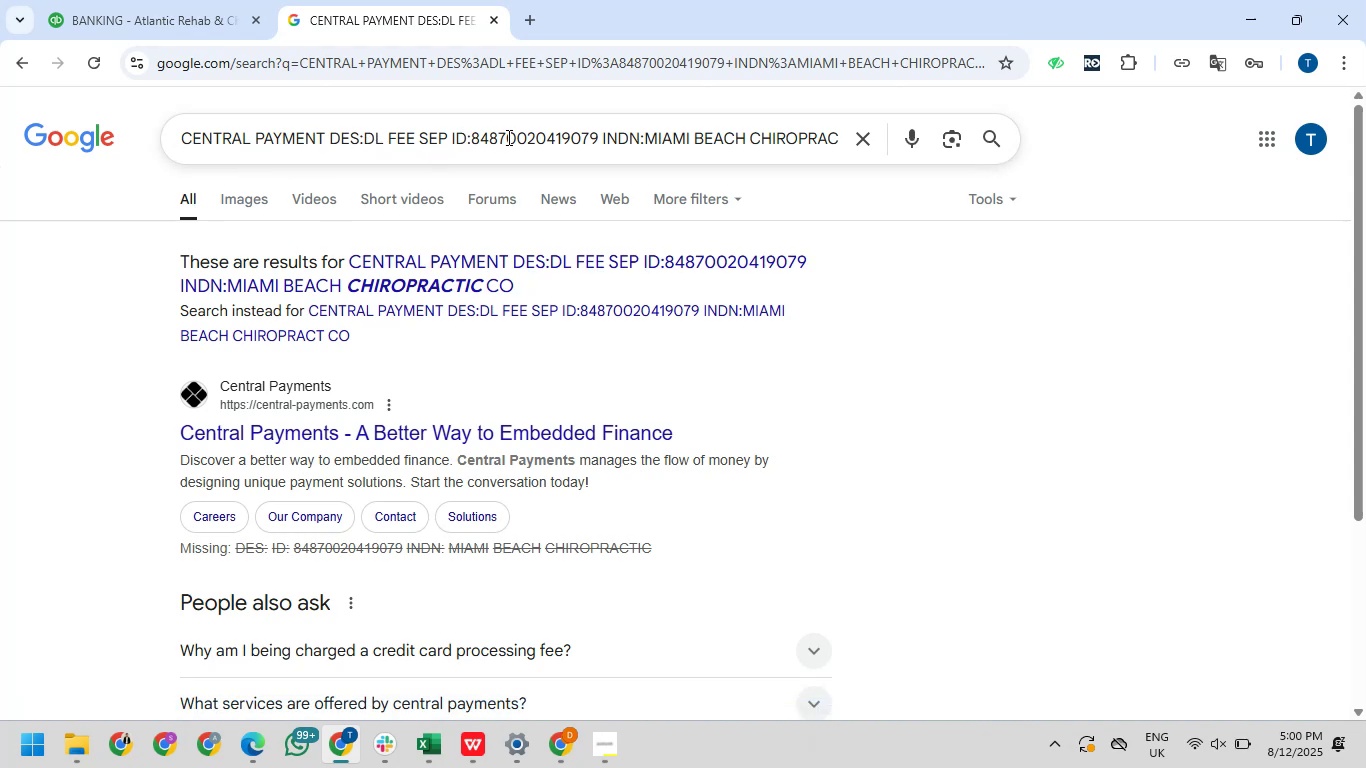 
left_click([691, 140])
 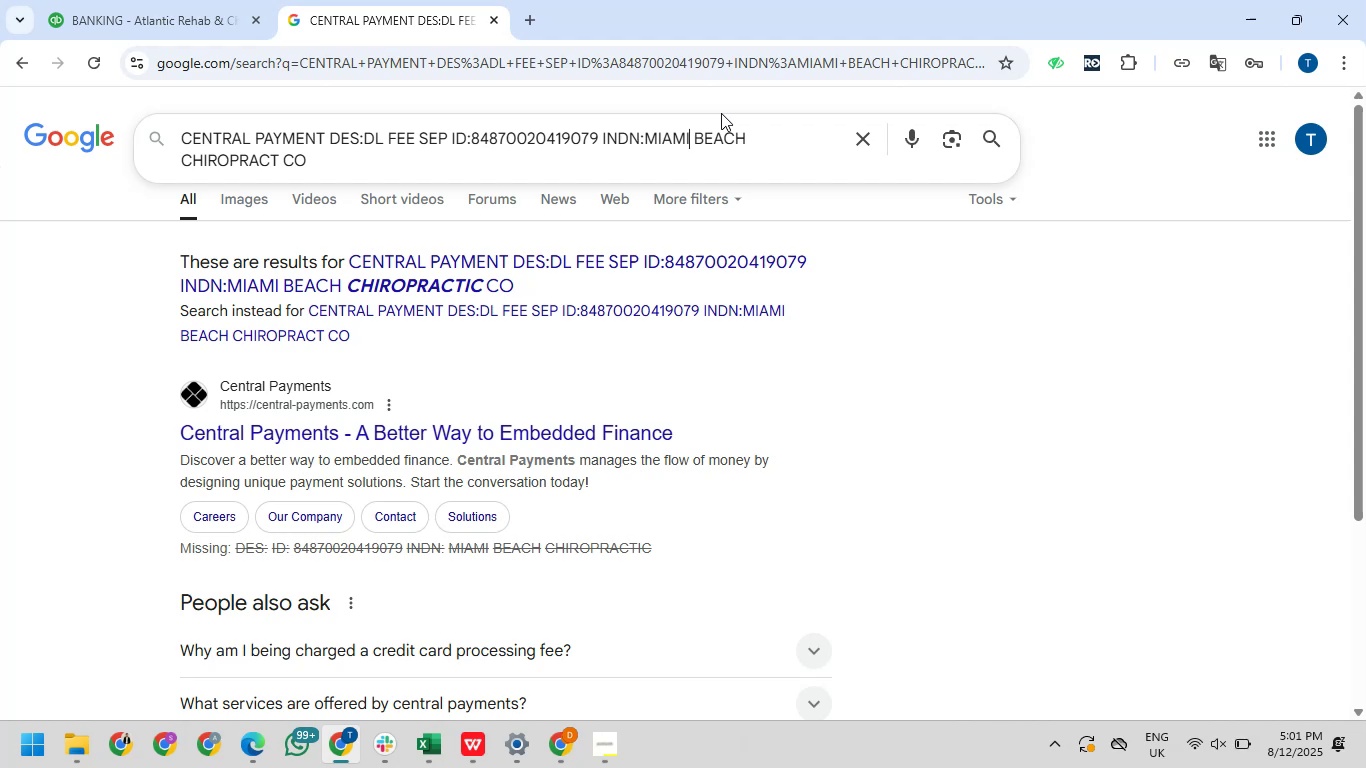 
wait(90.16)
 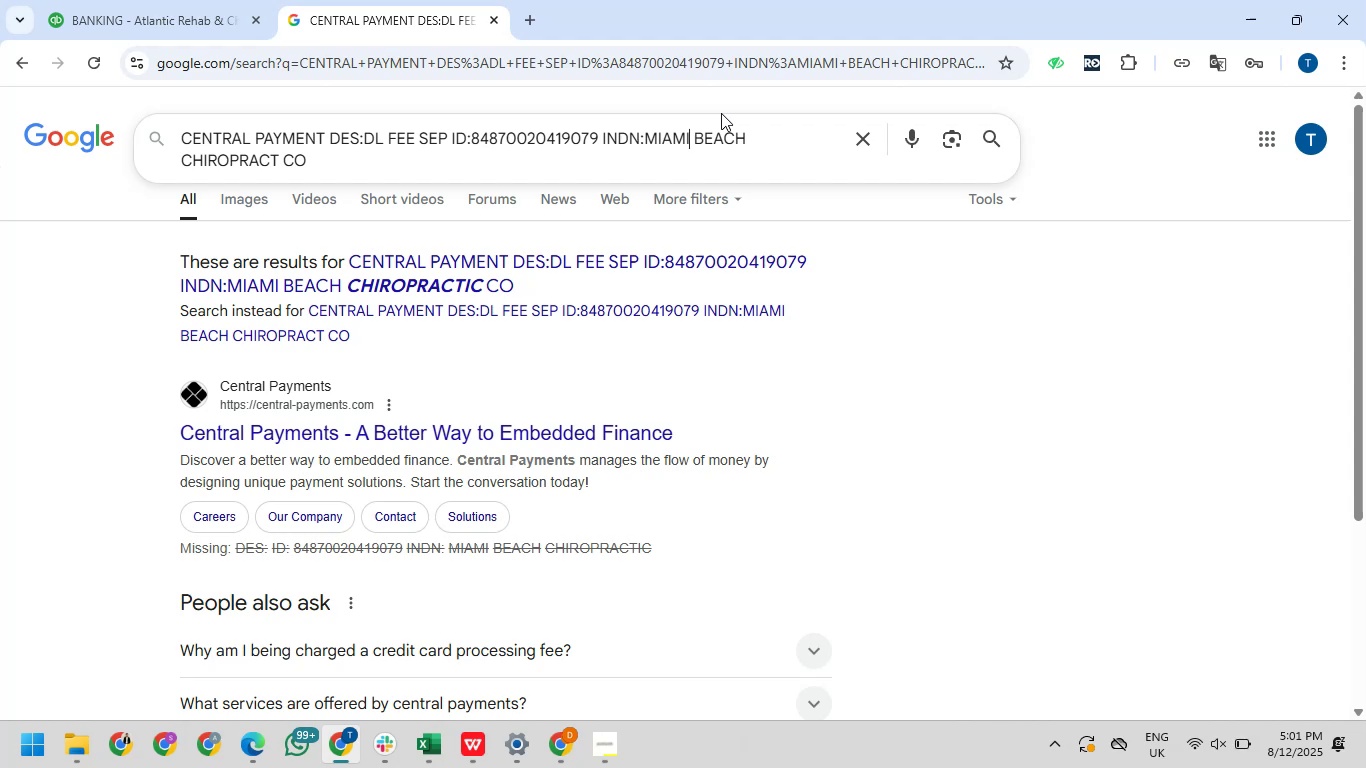 
left_click([334, 161])
 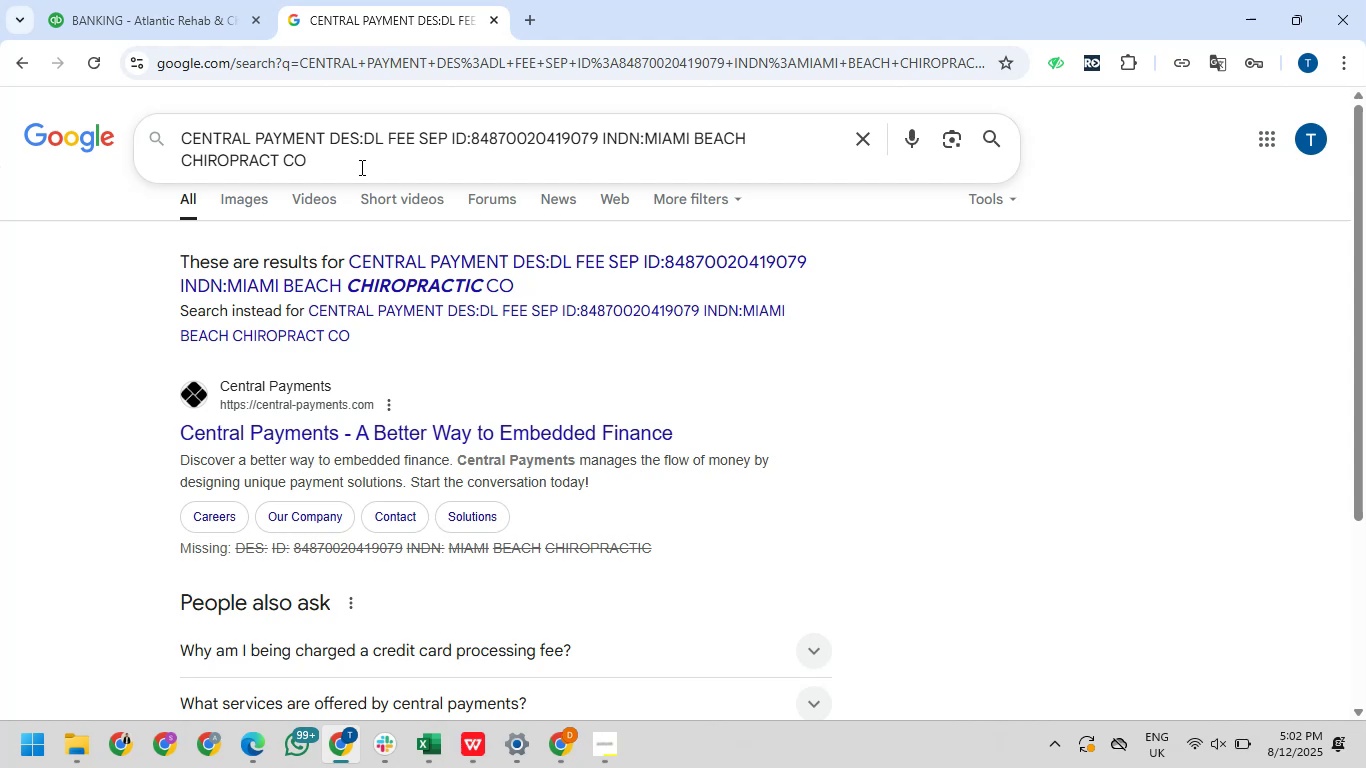 
wait(45.08)
 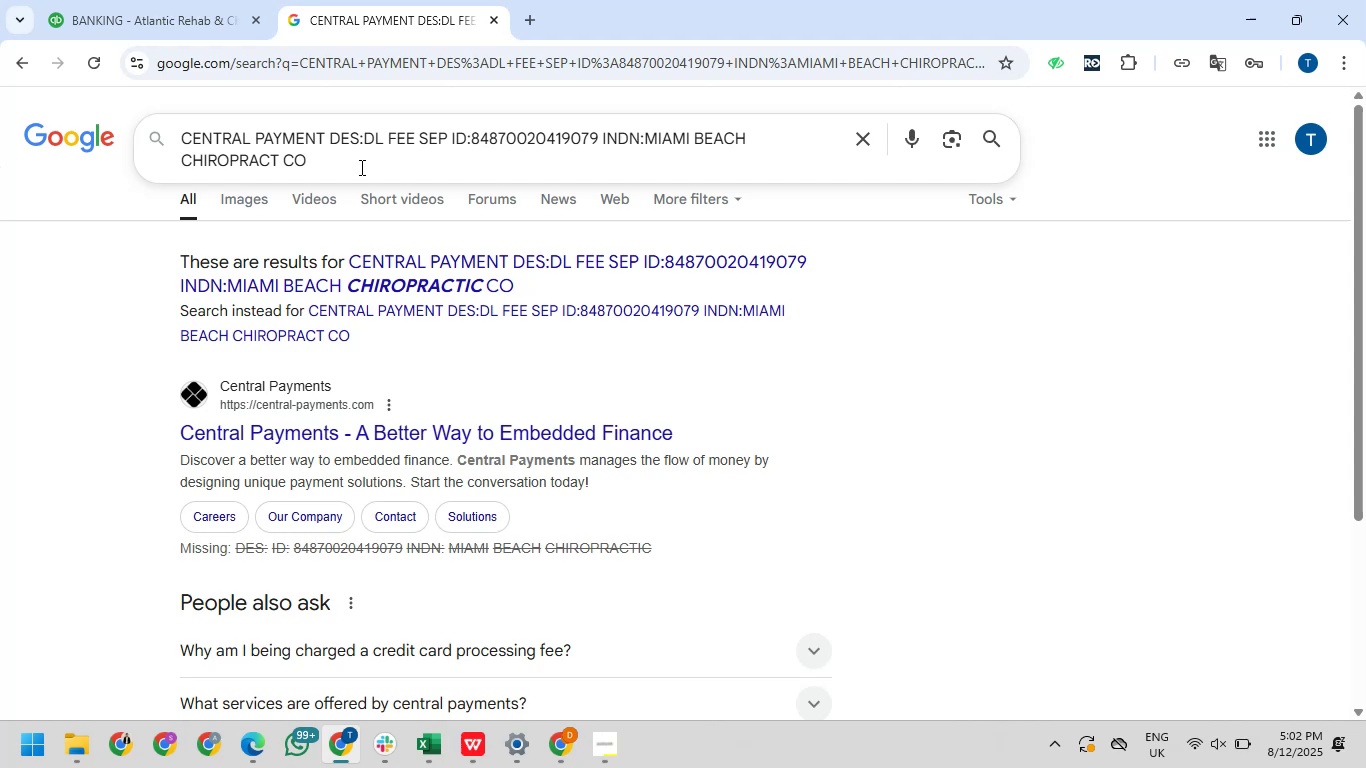 
left_click_drag(start_coordinate=[304, 160], to_coordinate=[452, 127])
 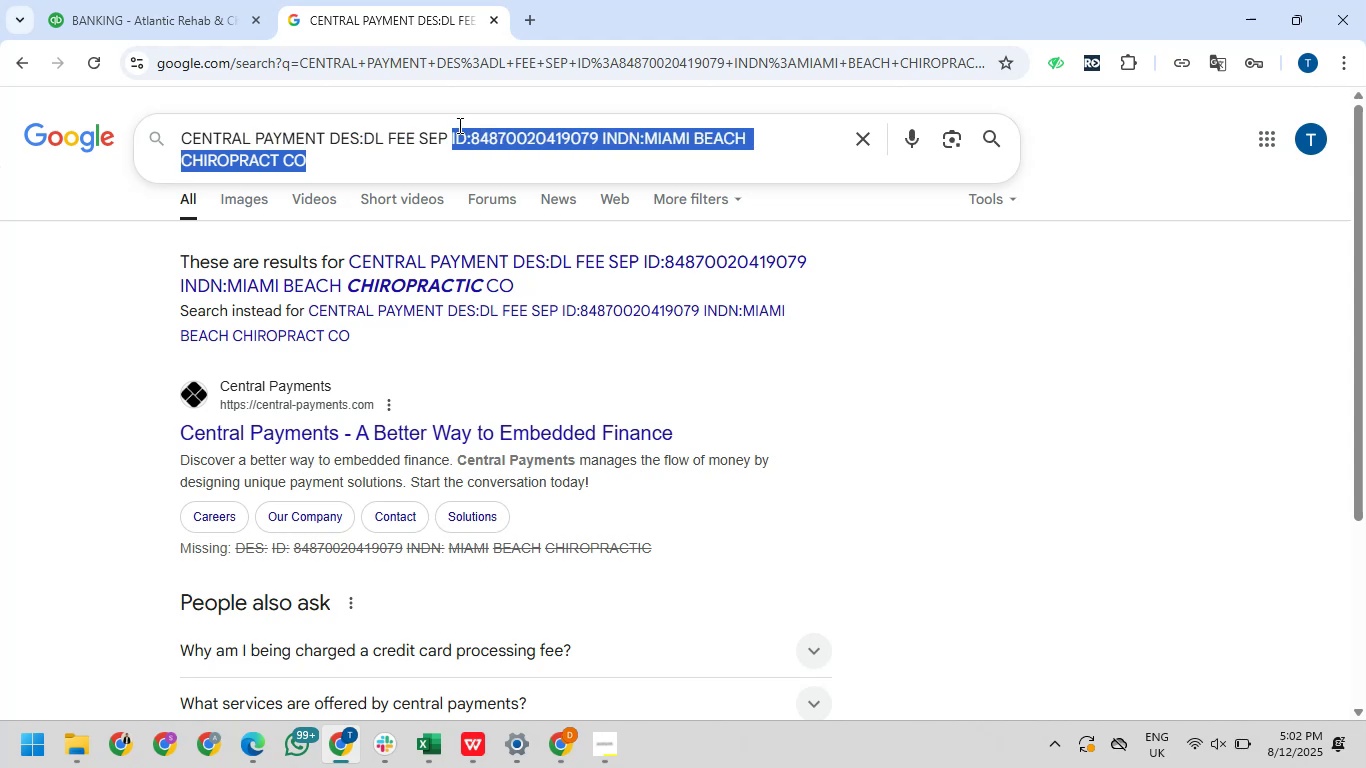 
key(Delete)
 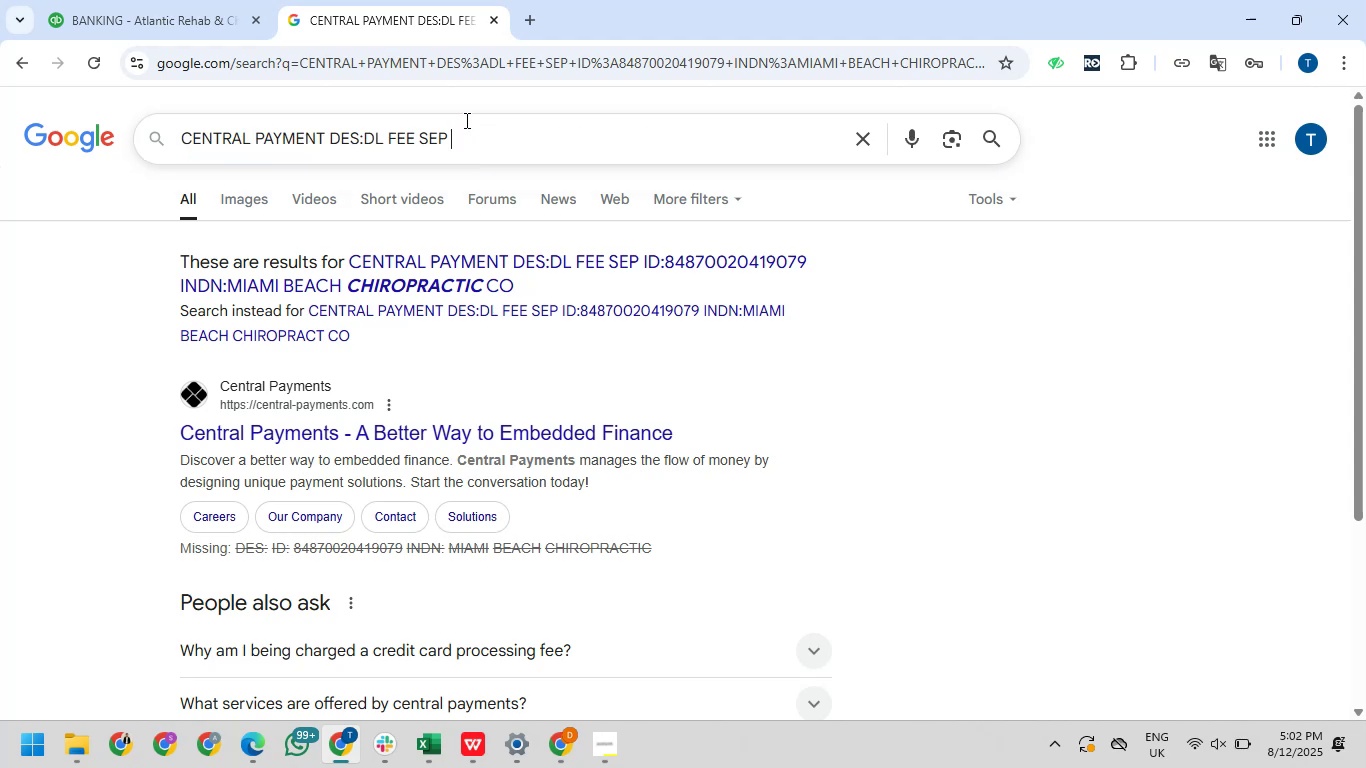 
key(NumpadEnter)
 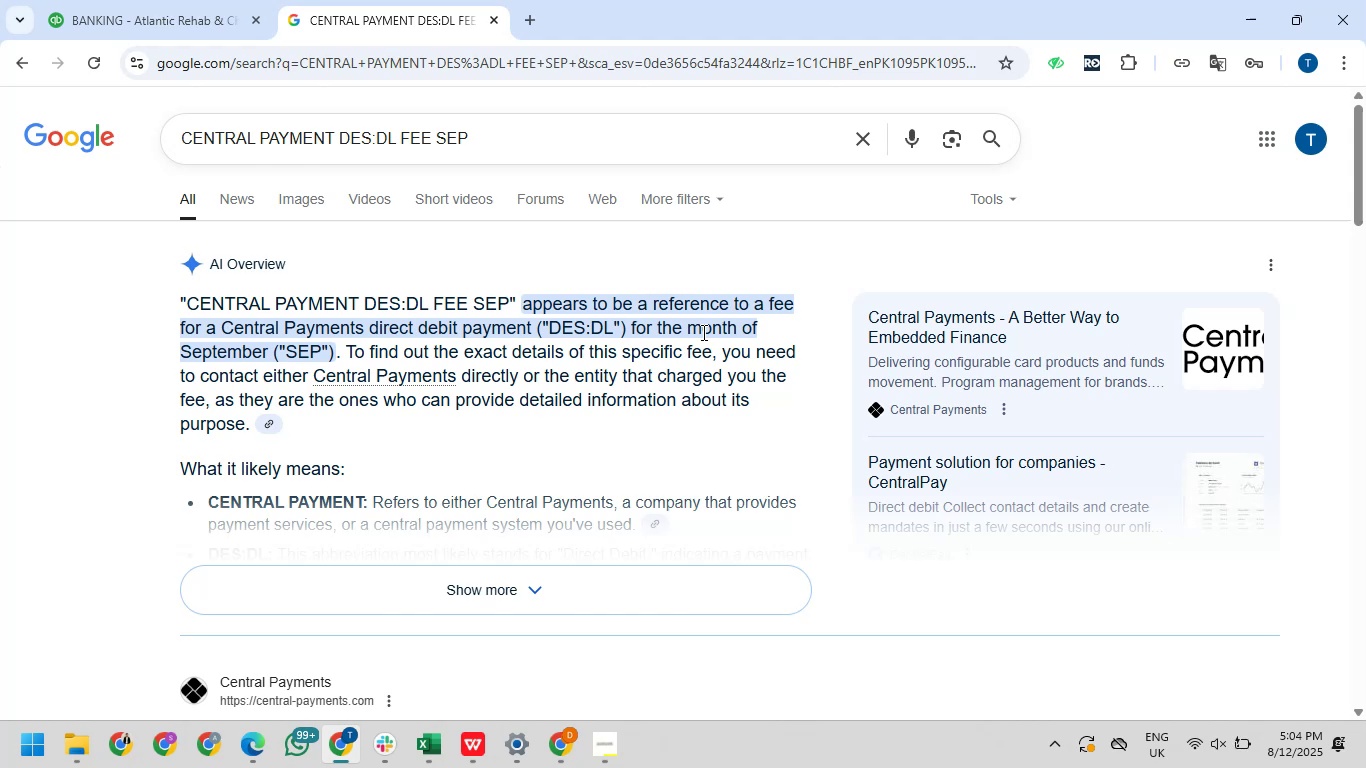 
wait(90.31)
 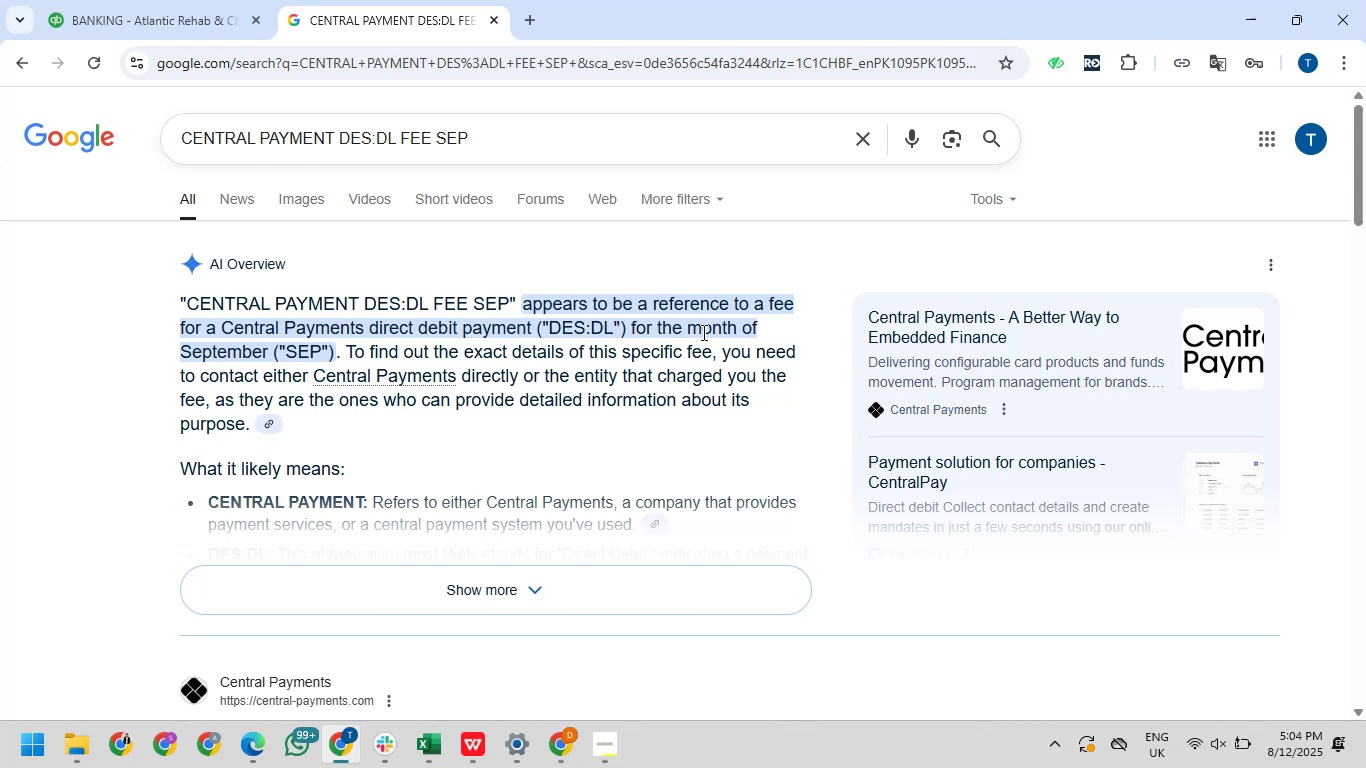 
left_click_drag(start_coordinate=[220, 0], to_coordinate=[219, 10])
 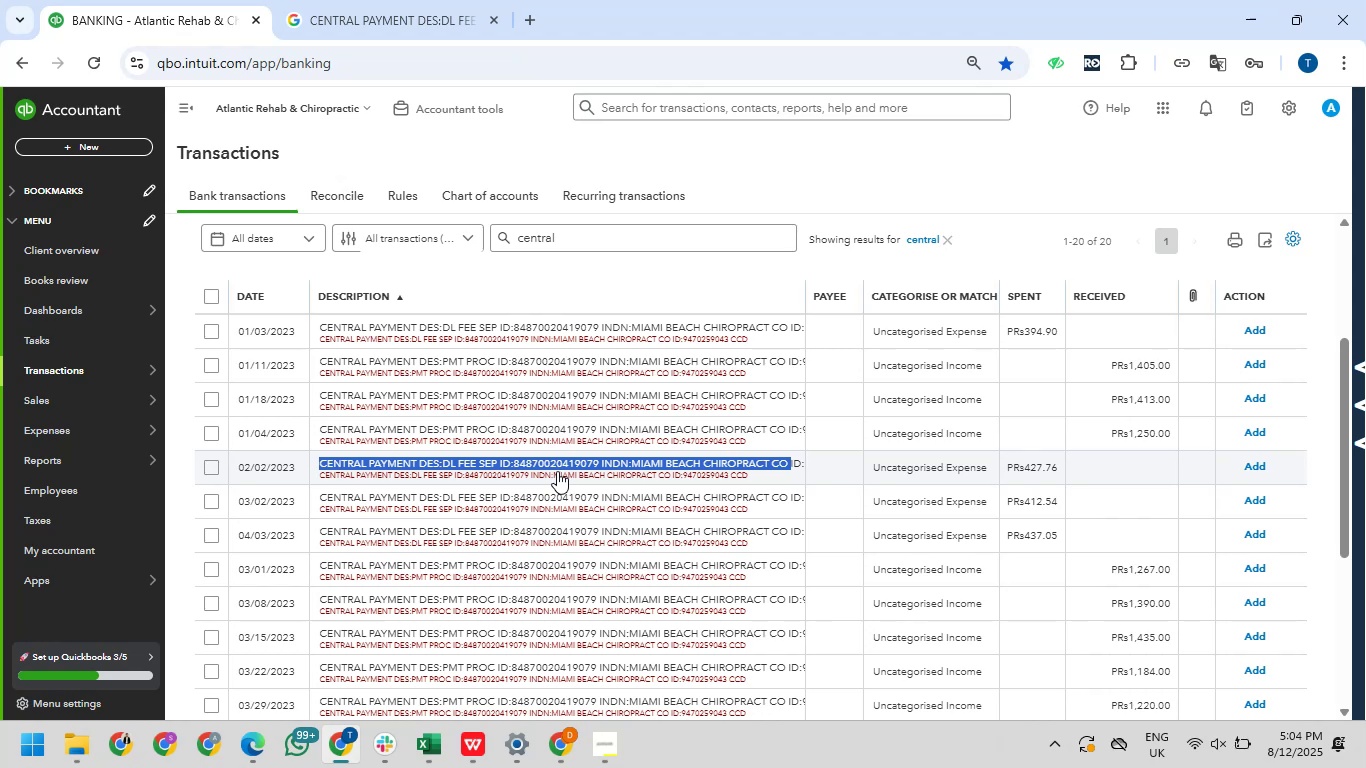 
wait(9.46)
 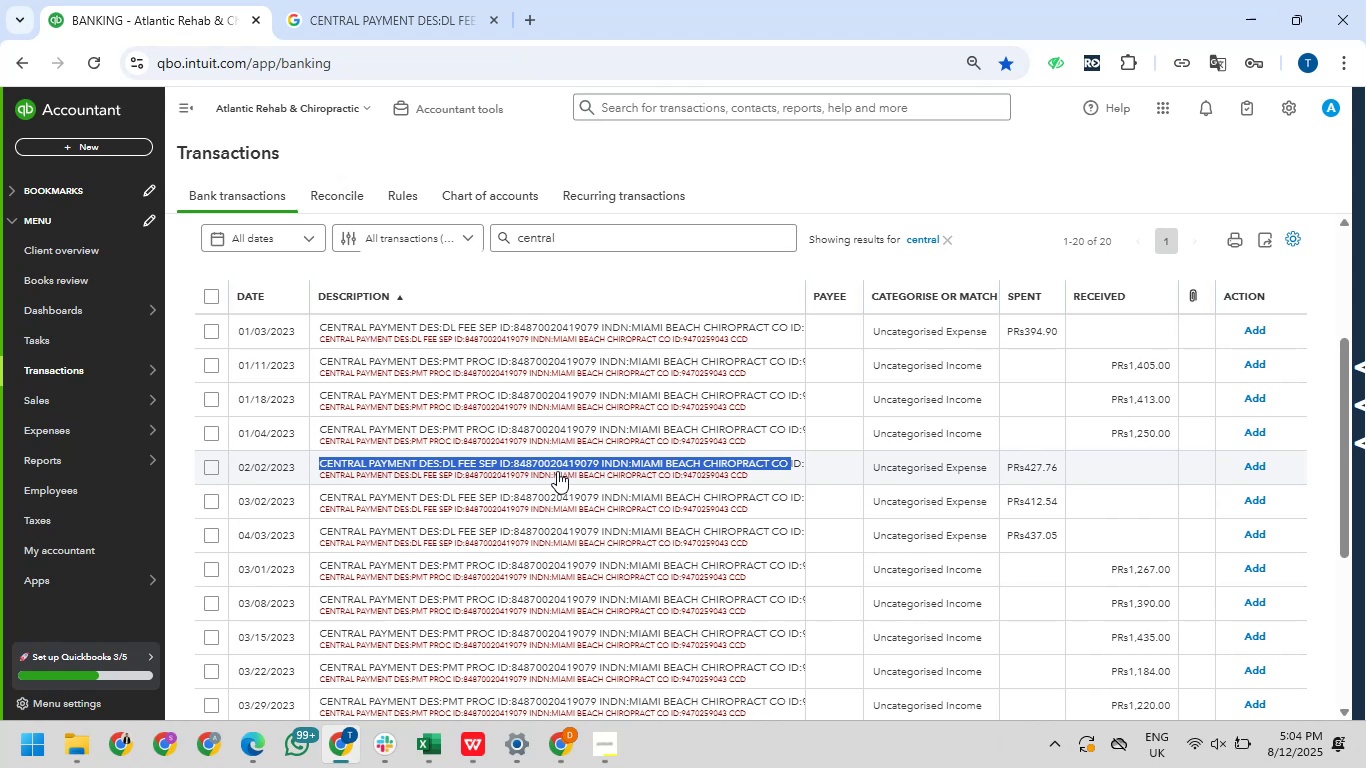 
scroll: coordinate [554, 467], scroll_direction: down, amount: 2.0
 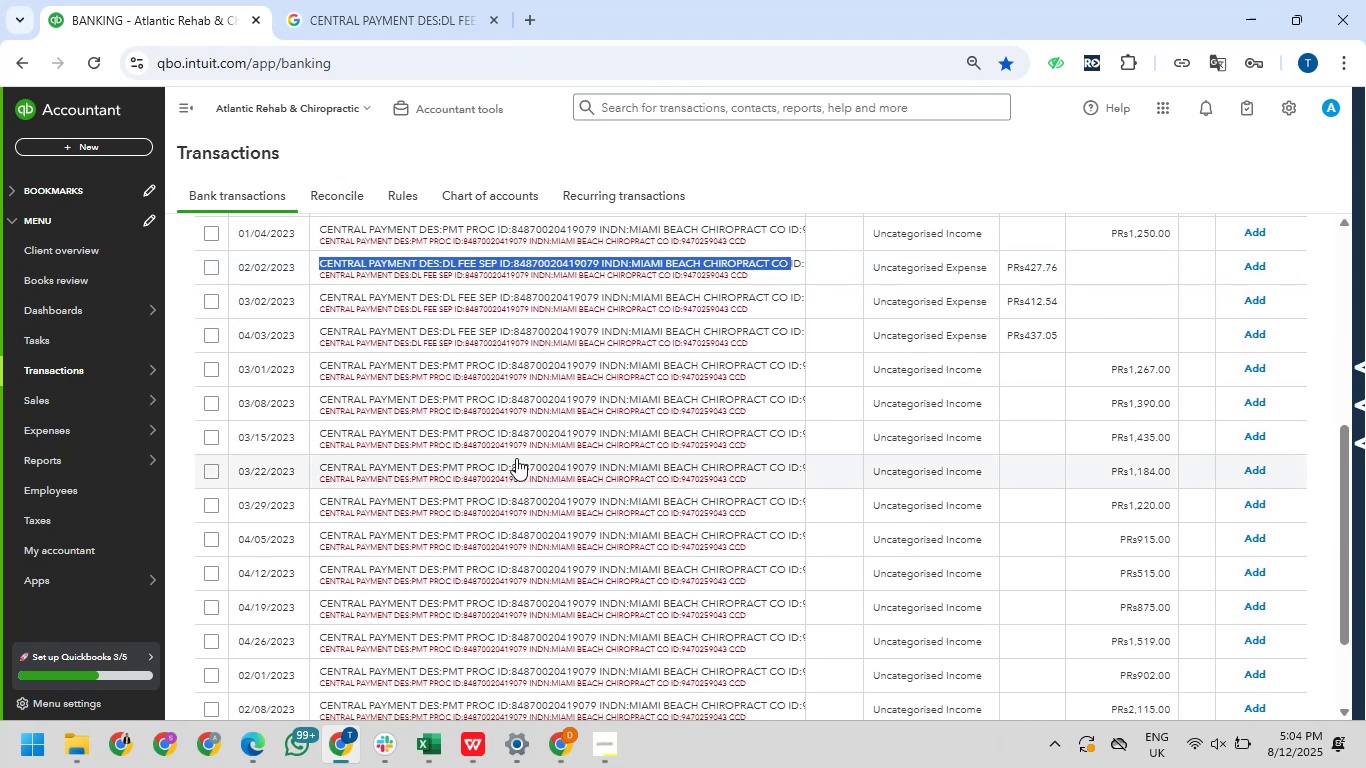 
scroll: coordinate [516, 458], scroll_direction: up, amount: 1.0
 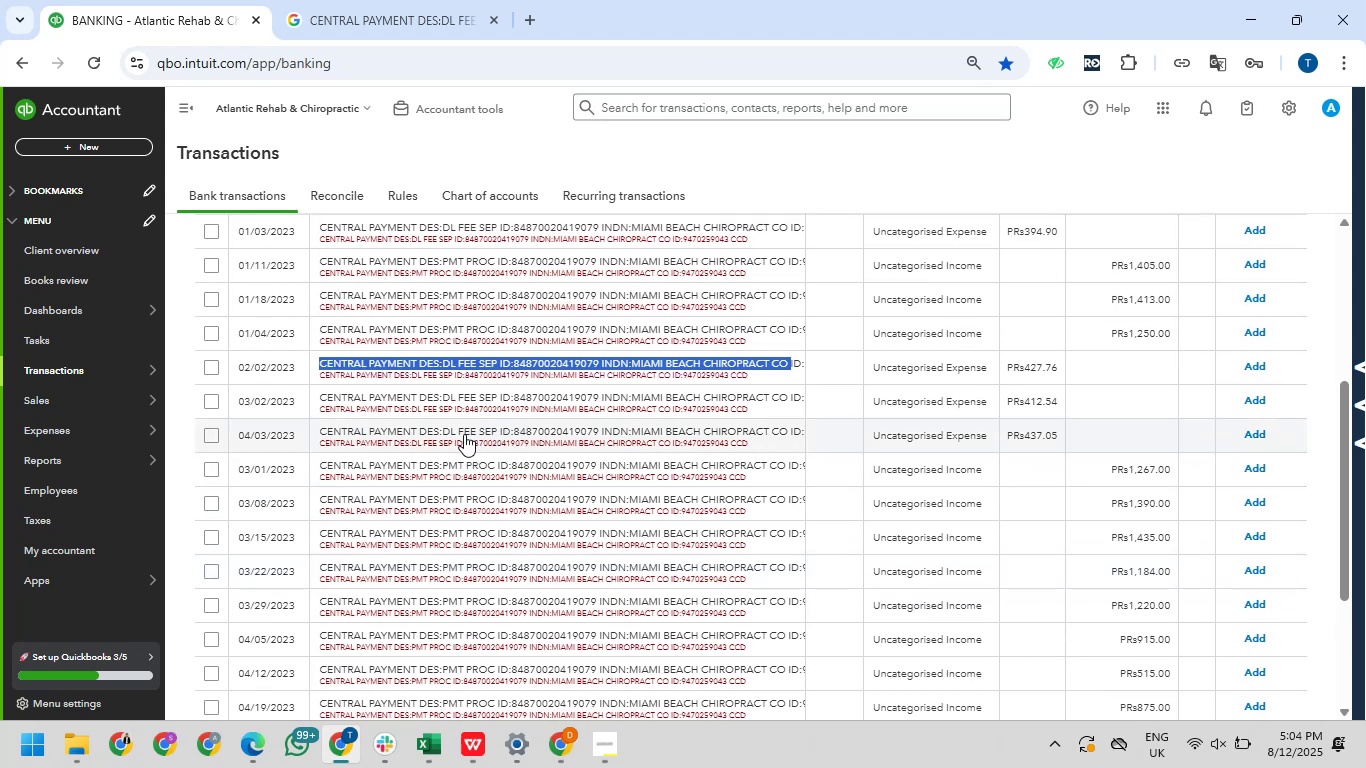 
wait(8.18)
 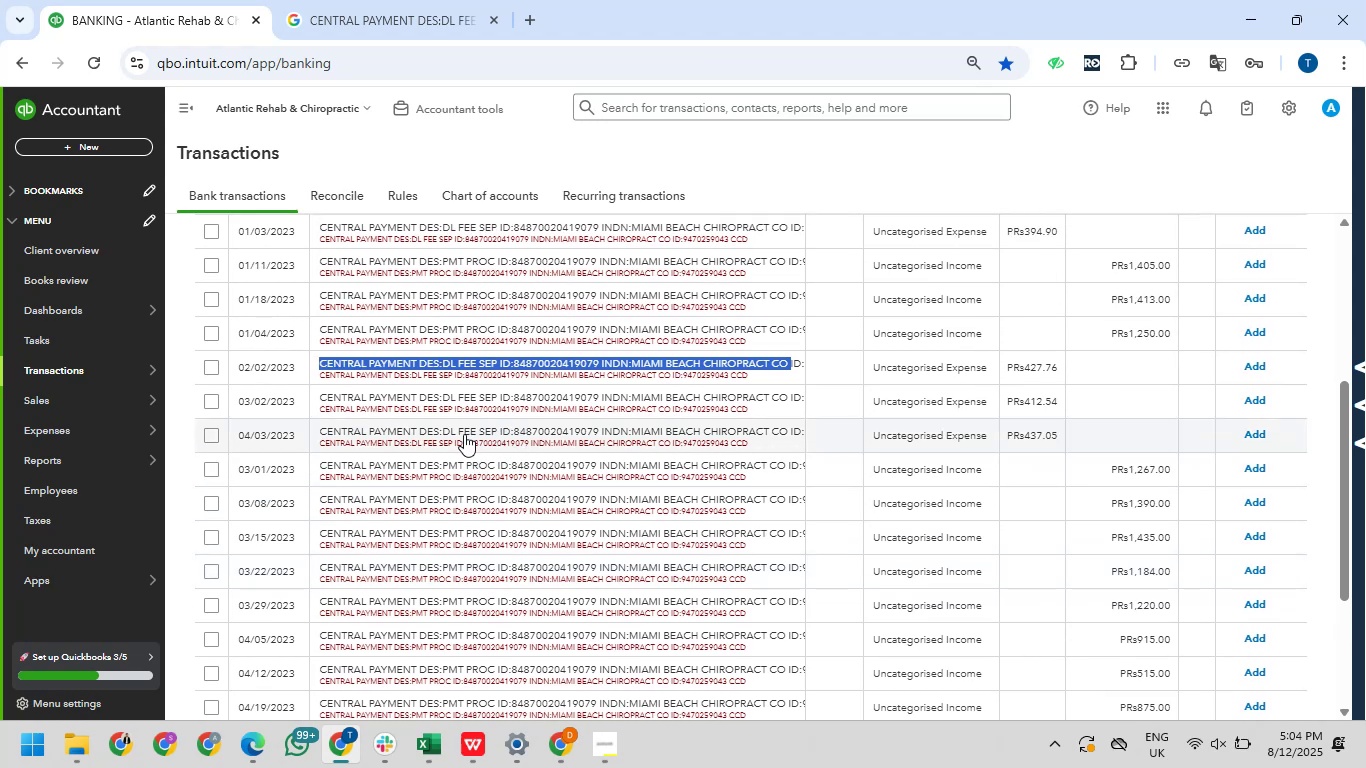 
left_click([212, 407])
 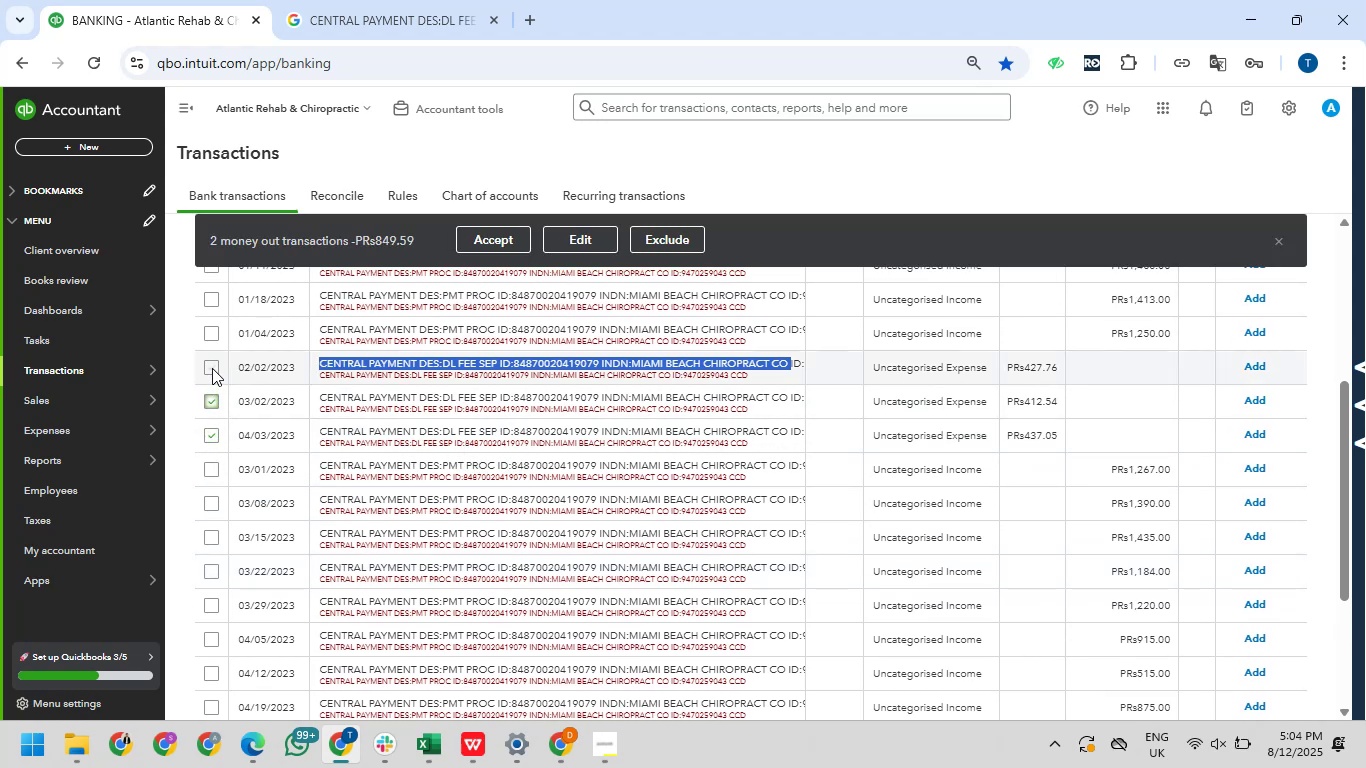 
left_click([212, 368])
 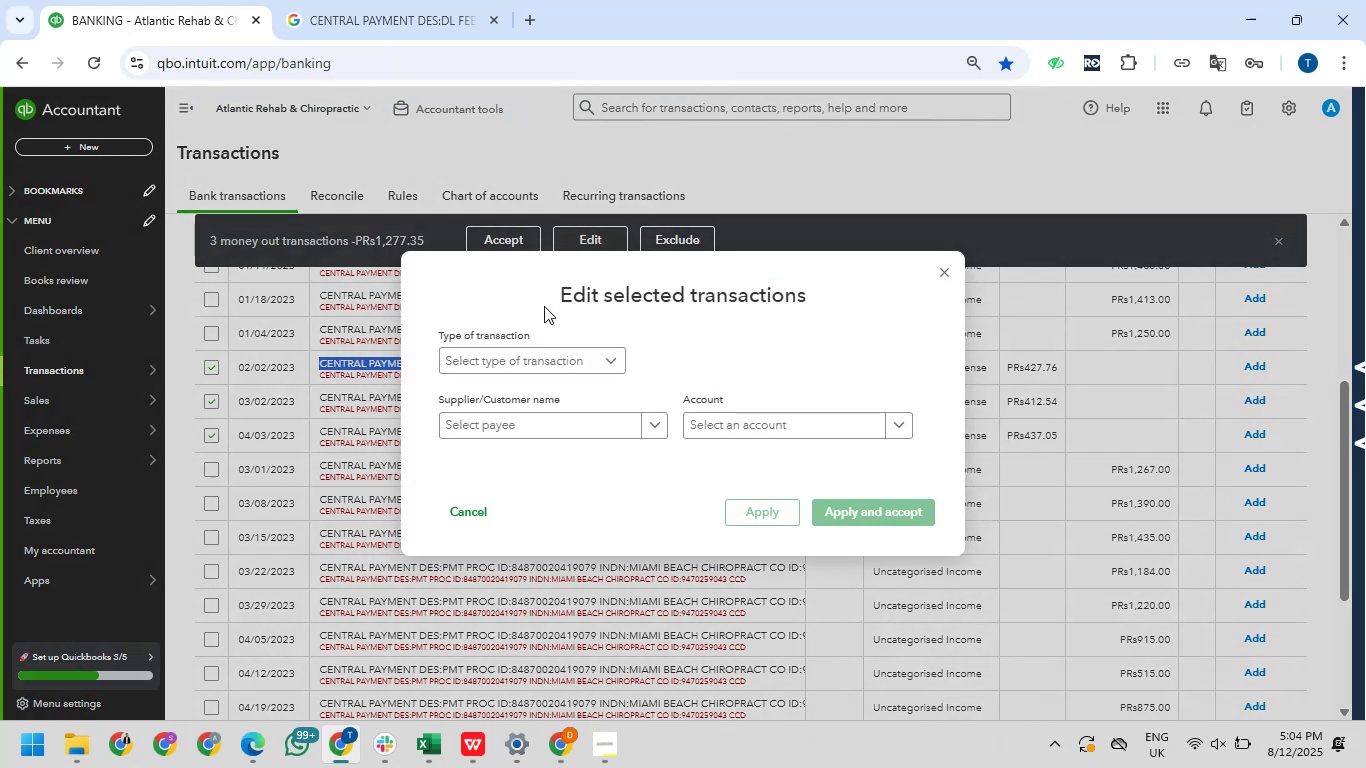 
left_click([544, 360])
 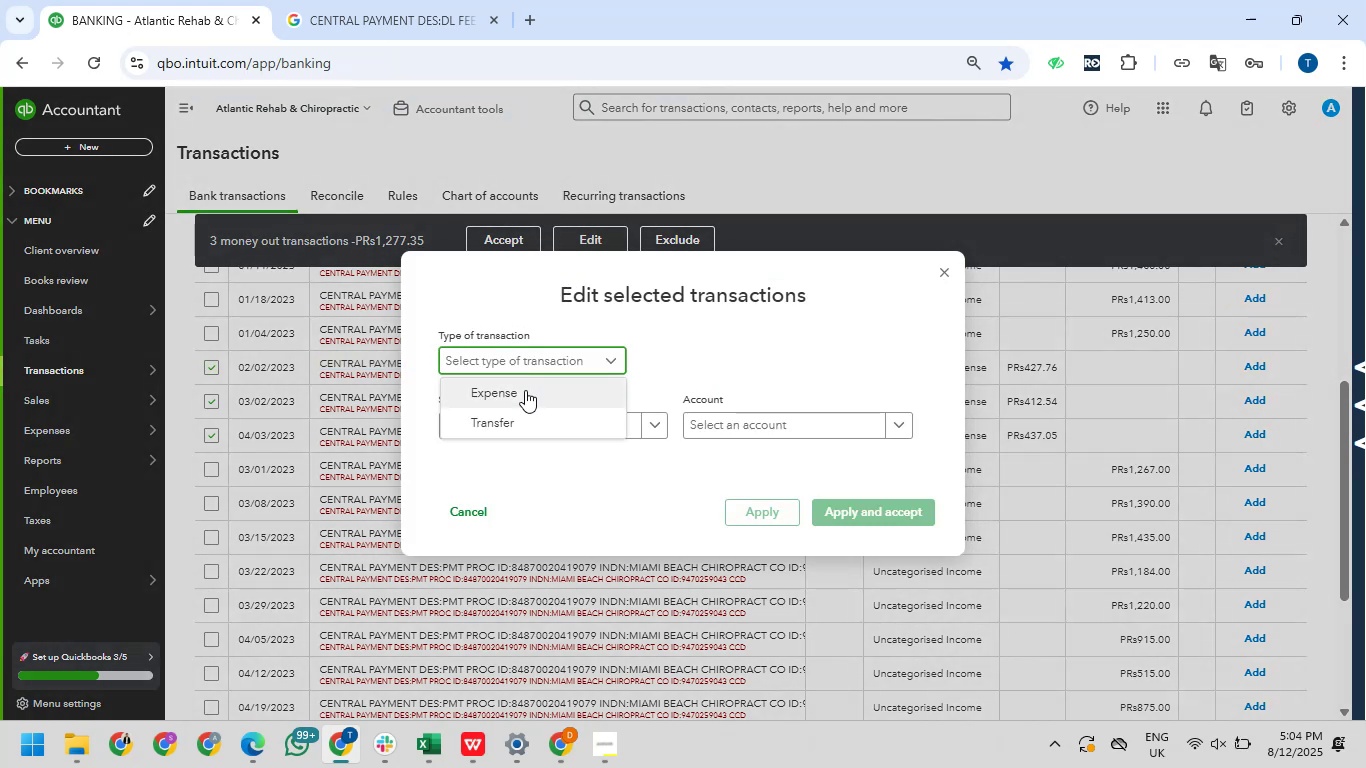 
left_click([525, 390])
 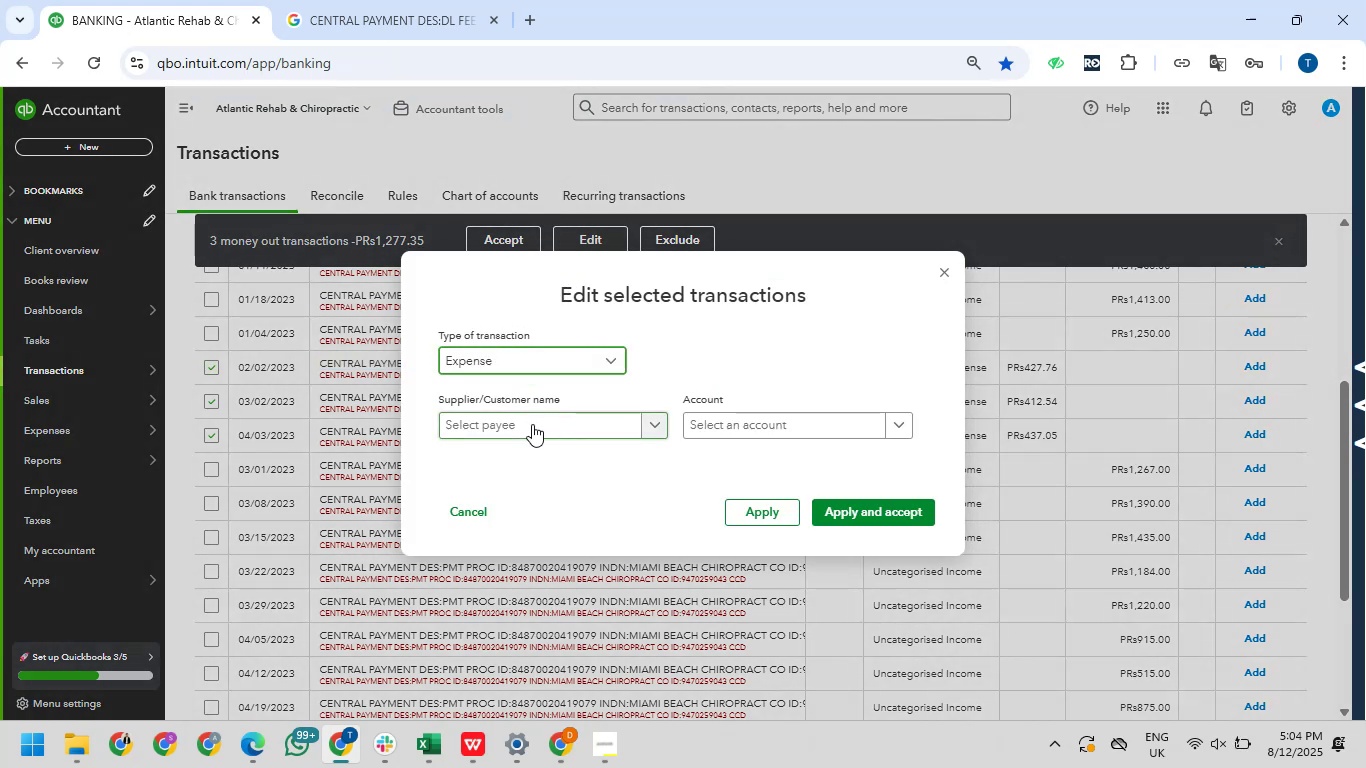 
left_click([532, 424])
 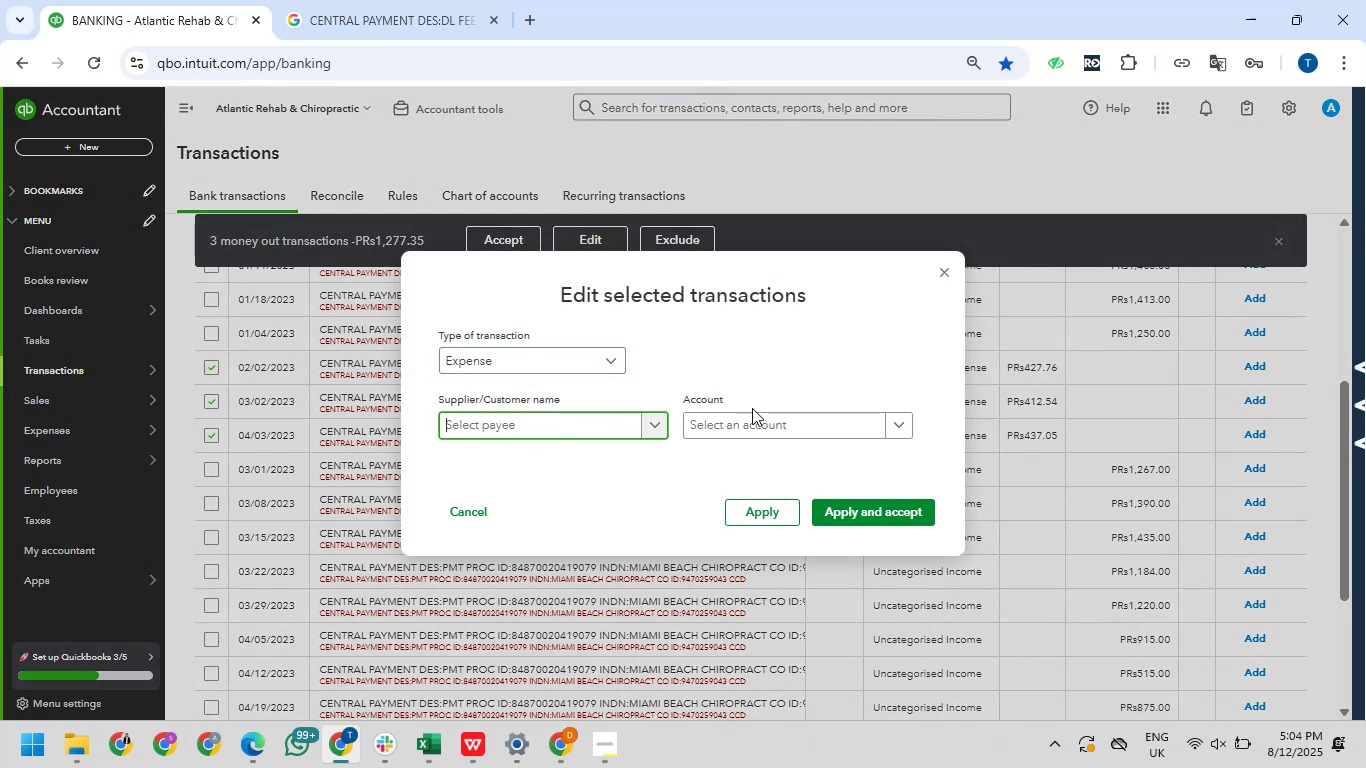 
left_click([756, 421])
 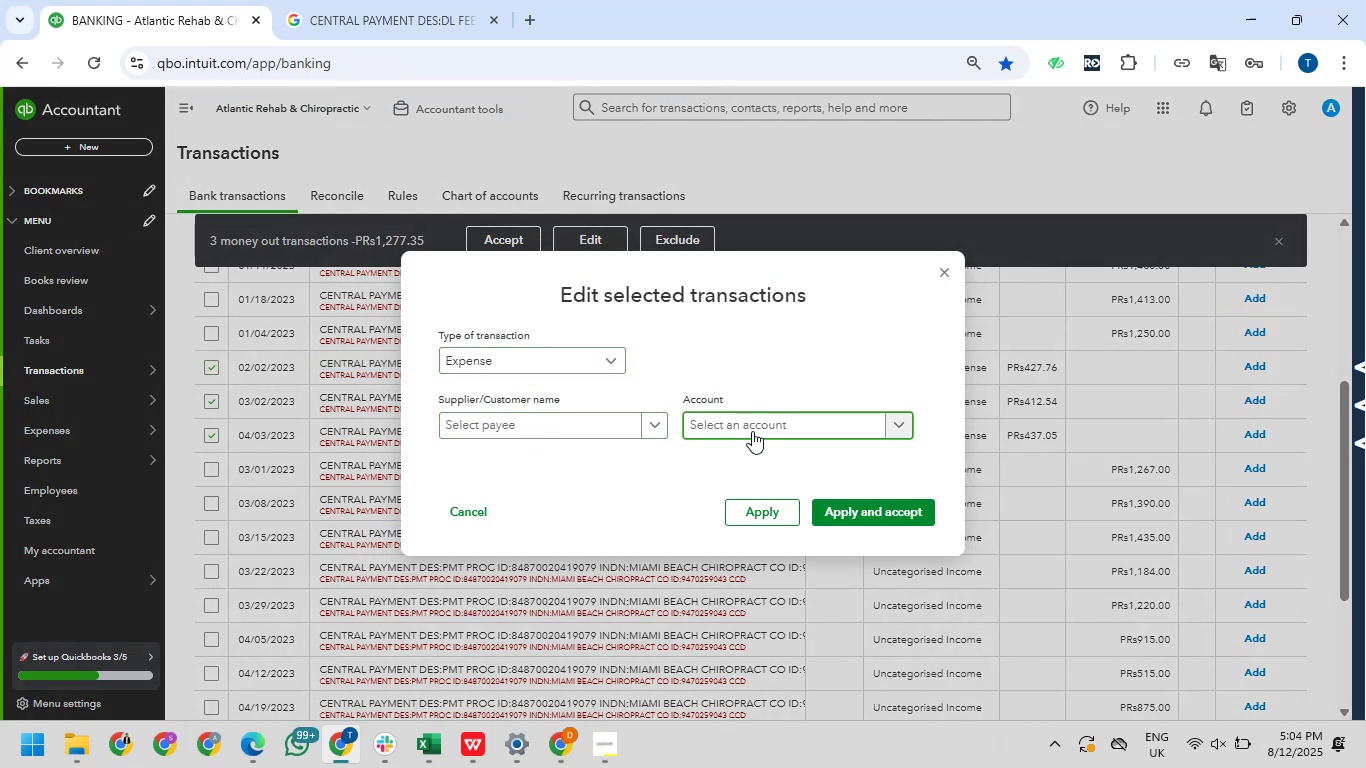 
type(profee)
key(Backspace)
 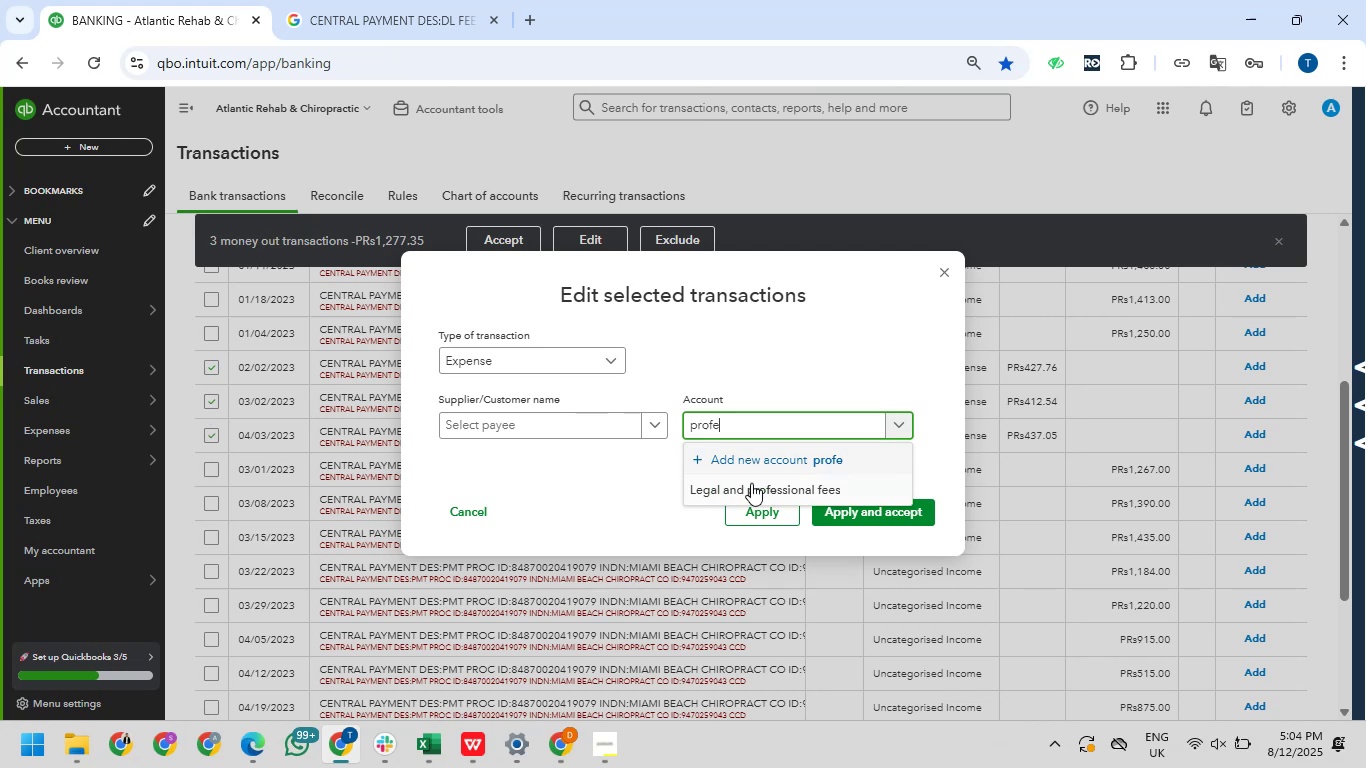 
left_click([757, 489])
 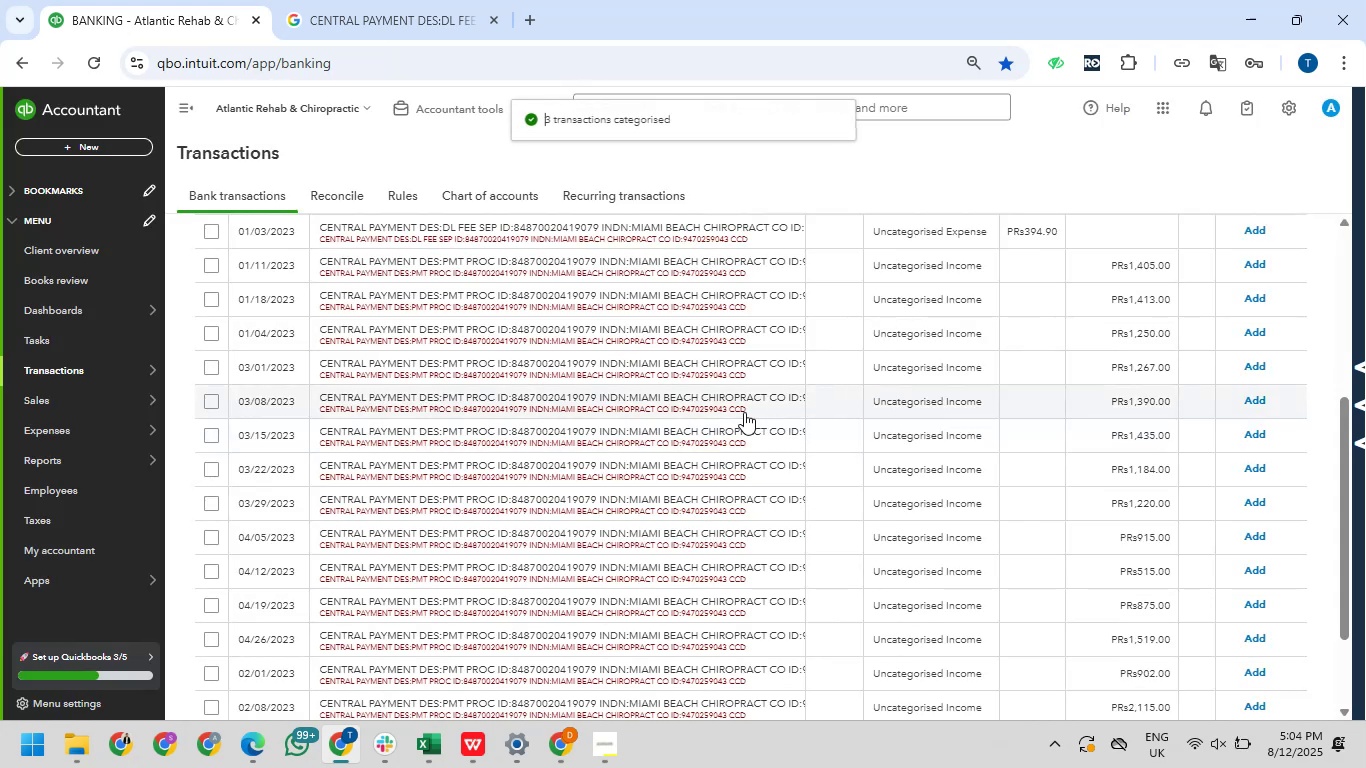 
wait(6.25)
 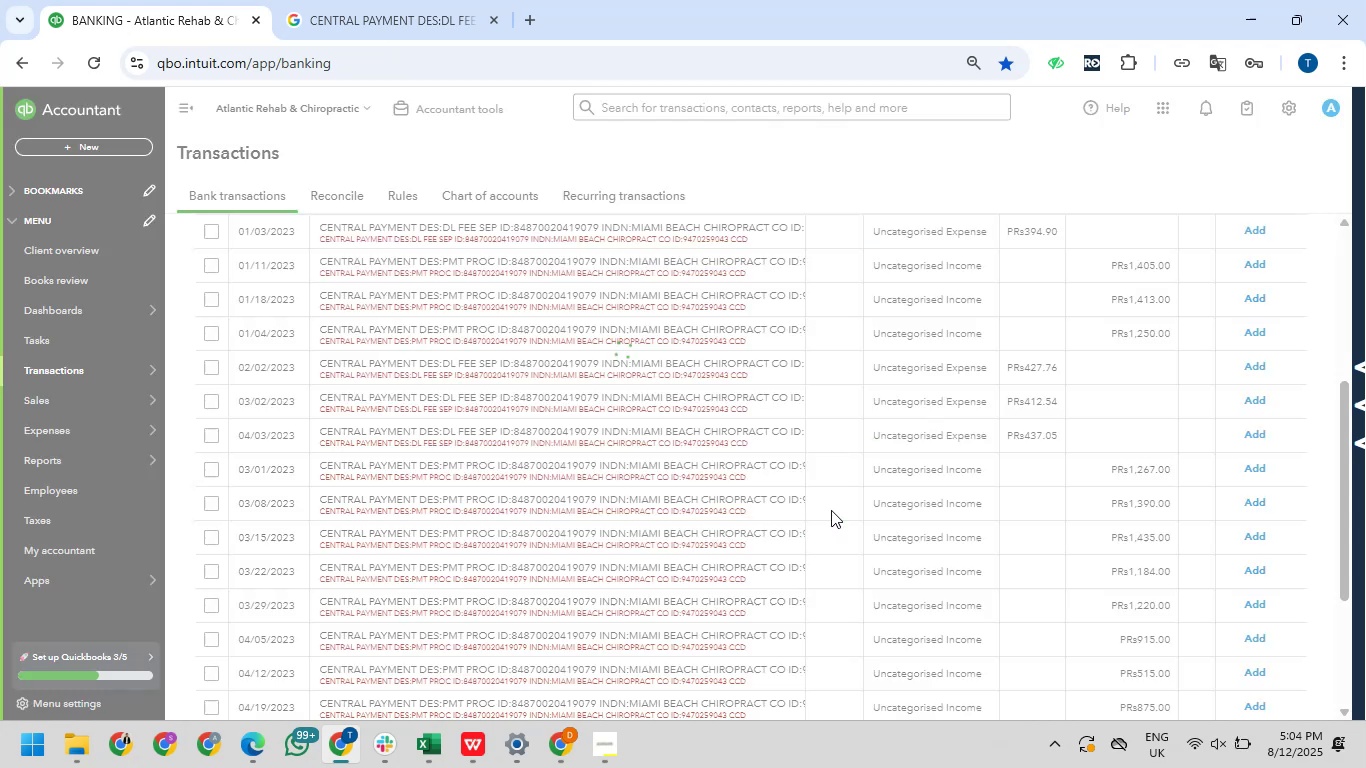 
scroll: coordinate [548, 412], scroll_direction: up, amount: 3.0
 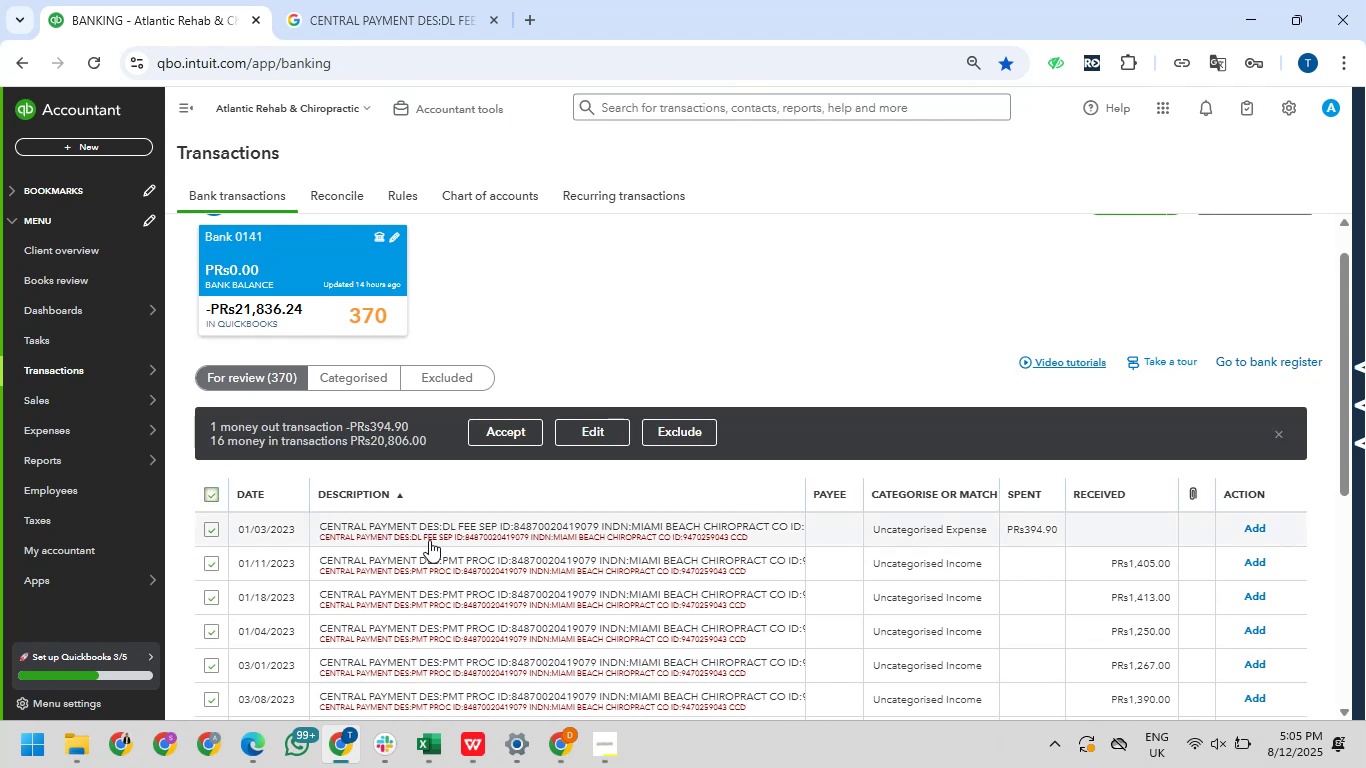 
scroll: coordinate [431, 544], scroll_direction: down, amount: 10.0
 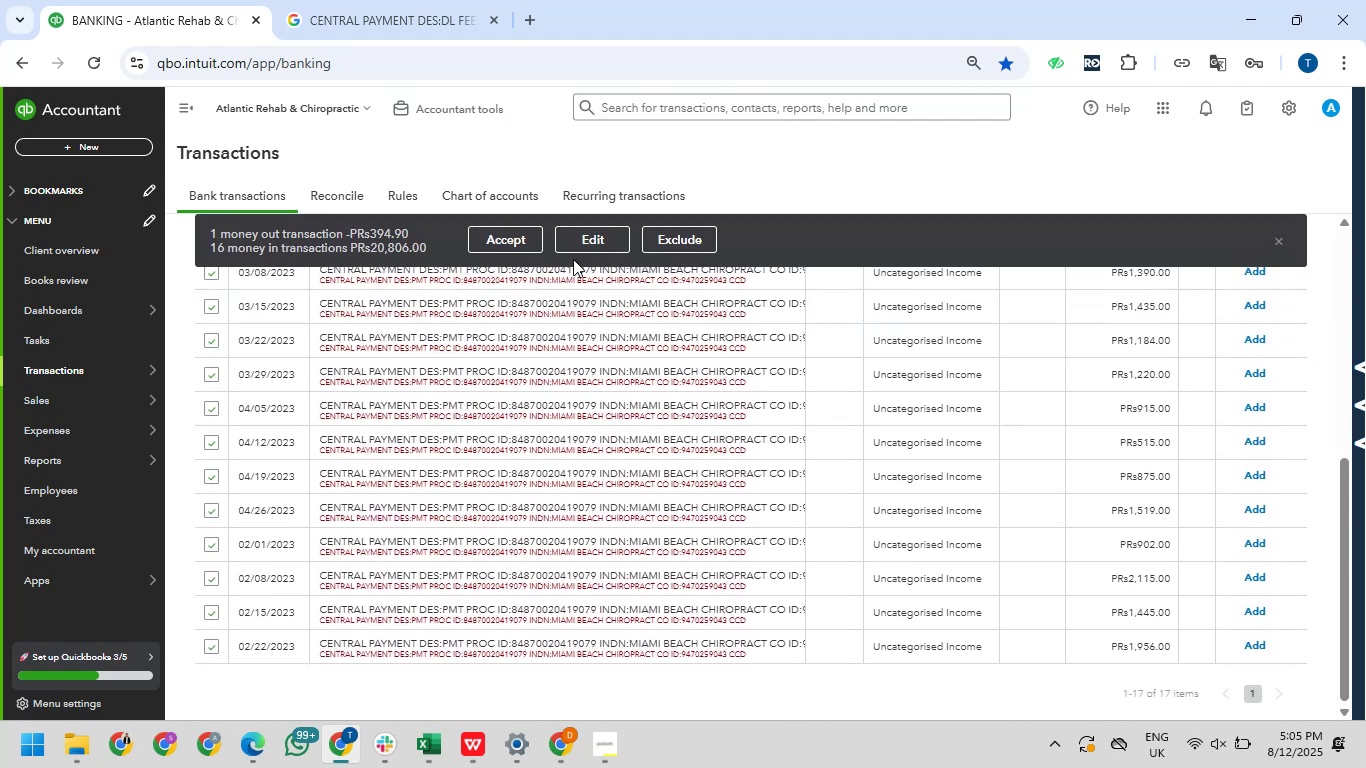 
left_click([585, 246])
 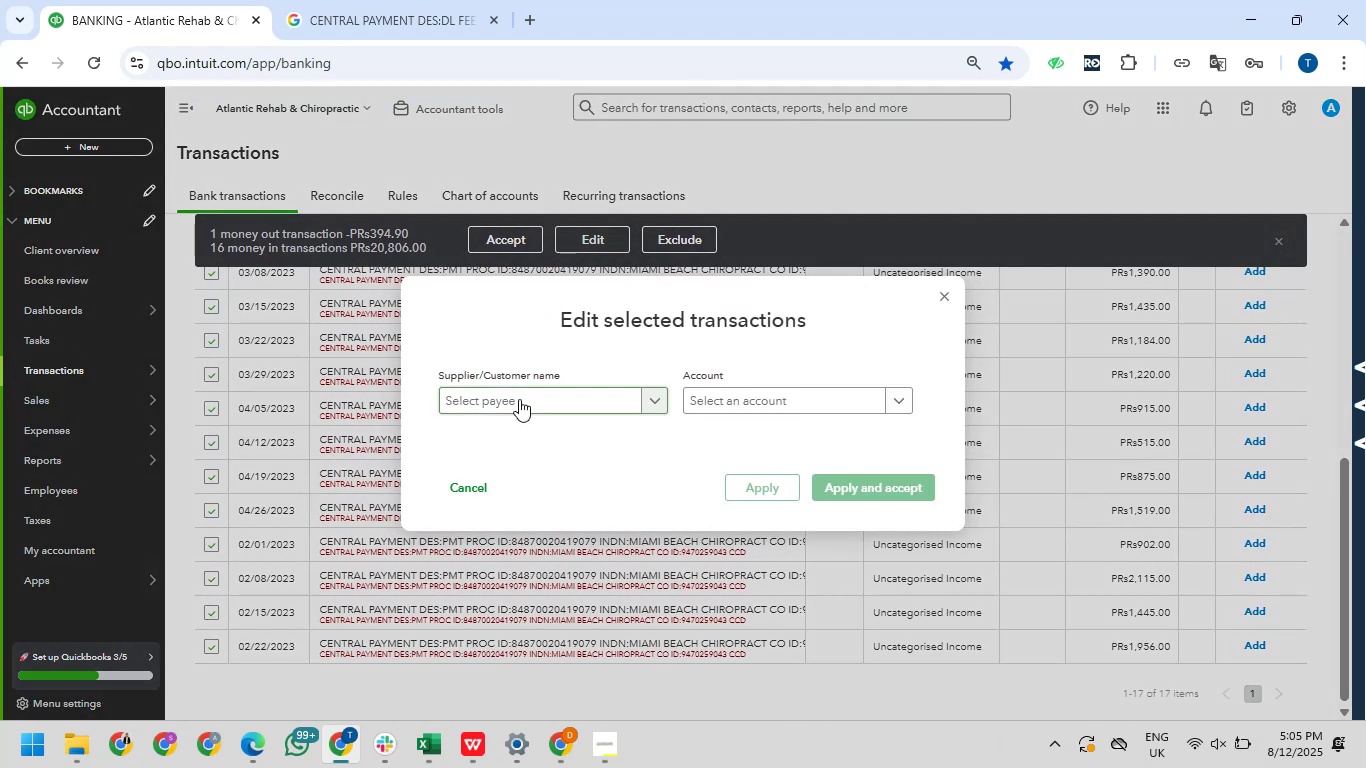 
left_click([519, 399])
 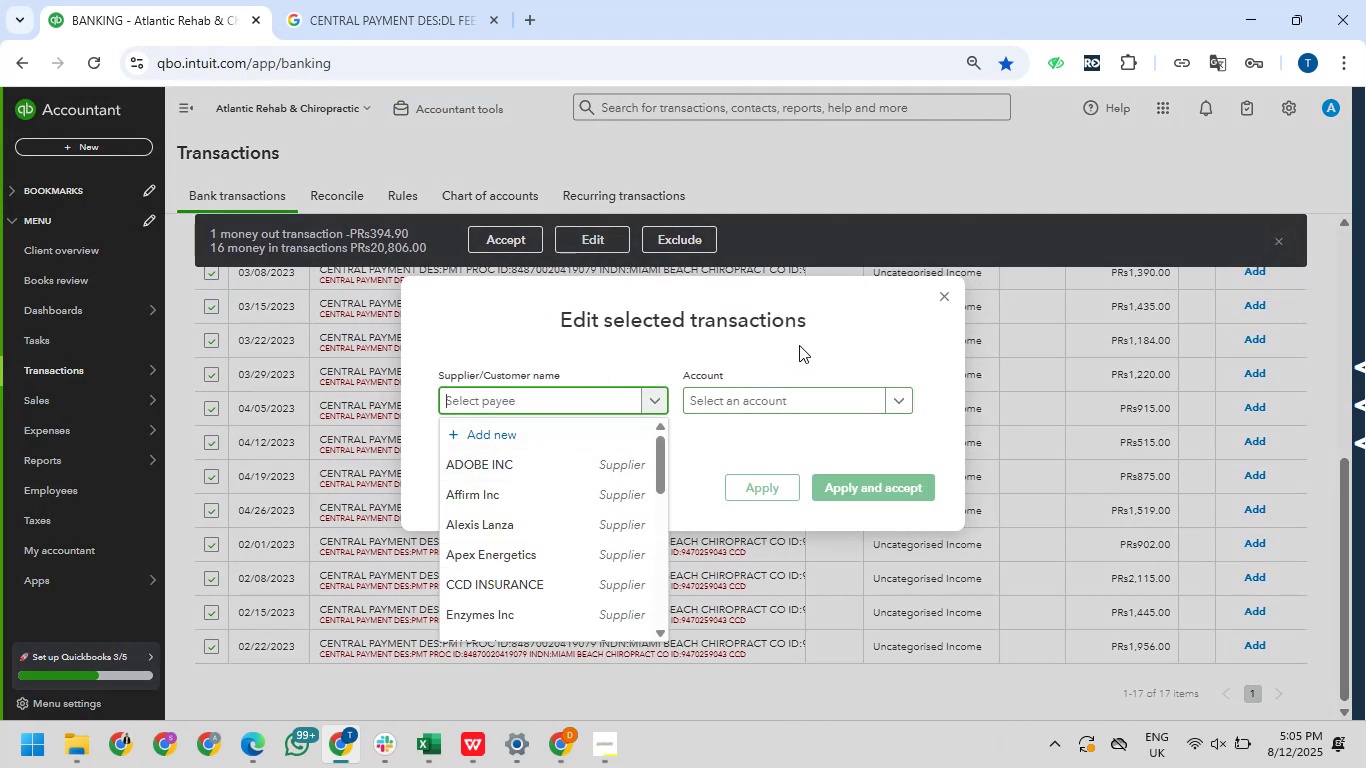 
left_click_drag(start_coordinate=[944, 290], to_coordinate=[943, 295])
 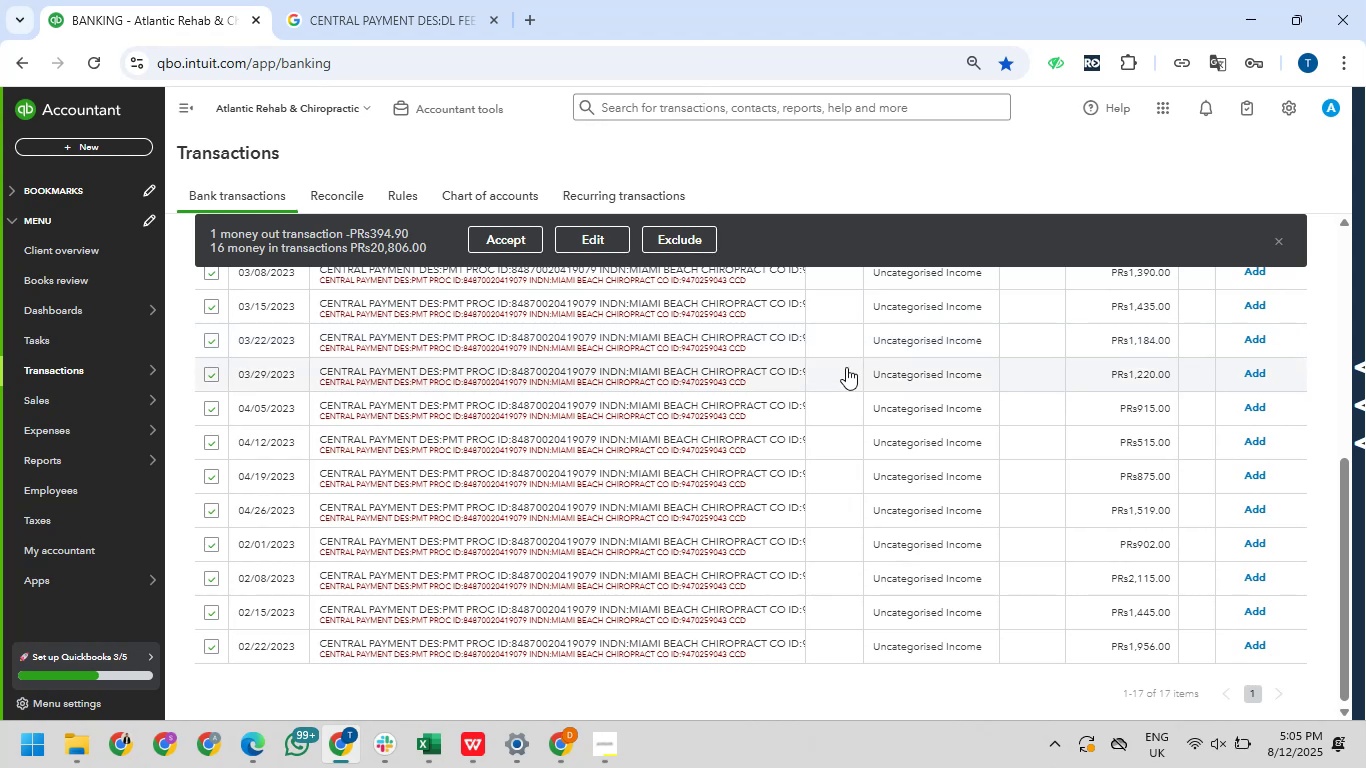 
scroll: coordinate [845, 370], scroll_direction: up, amount: 7.0
 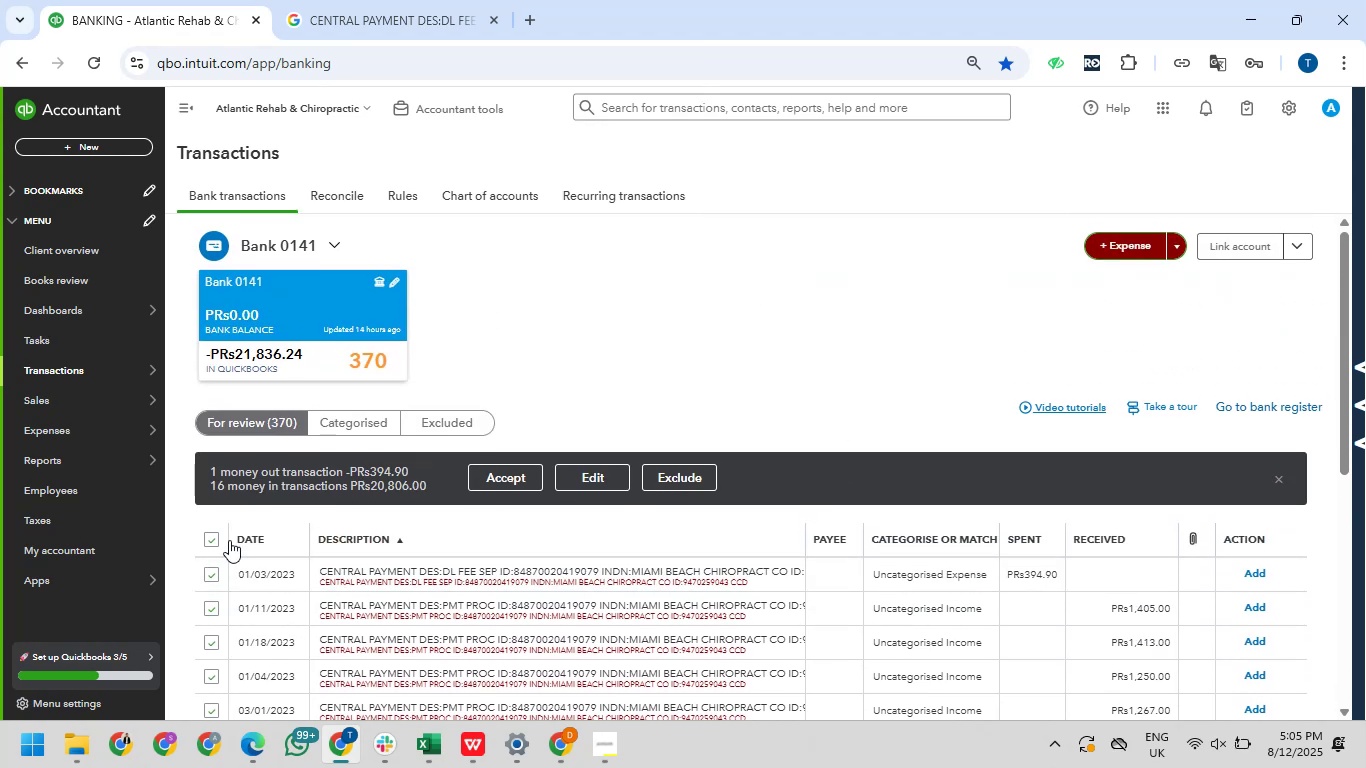 
left_click([212, 539])
 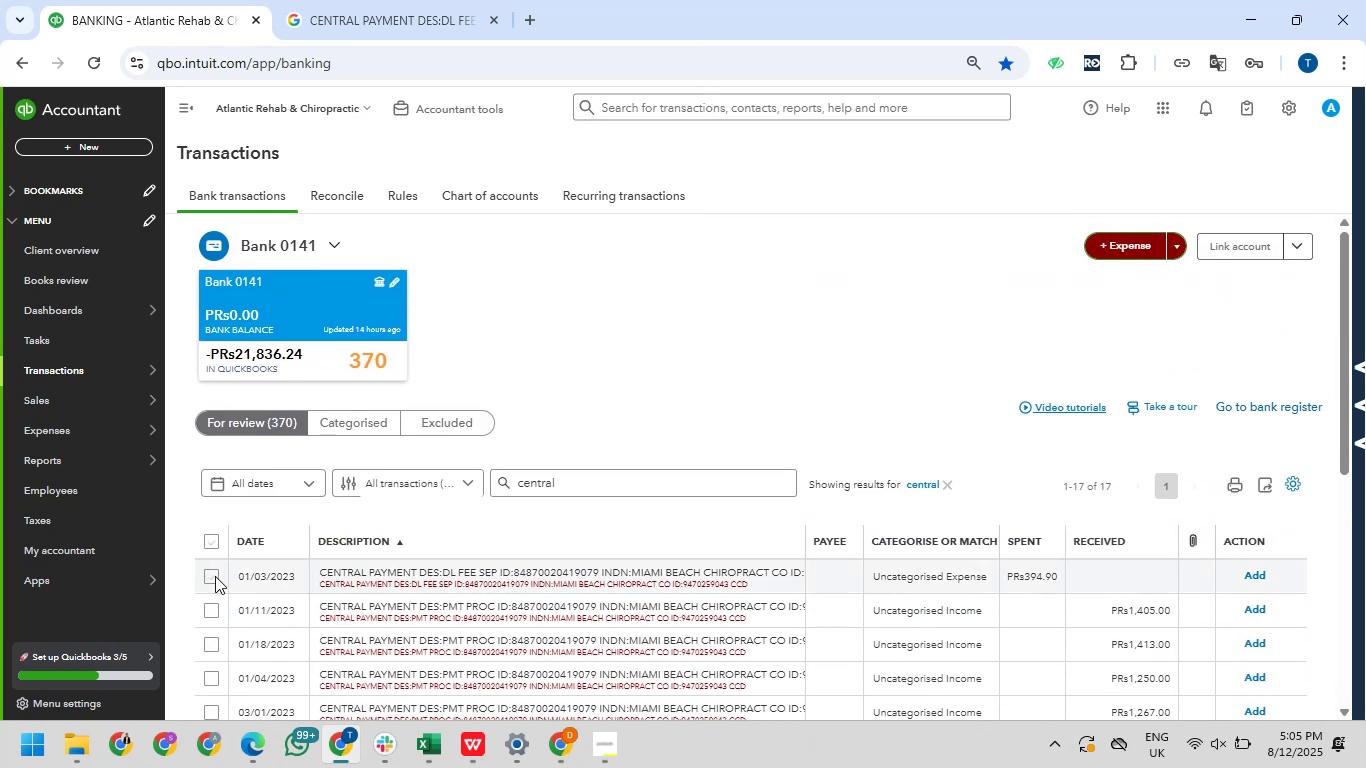 
left_click([213, 576])
 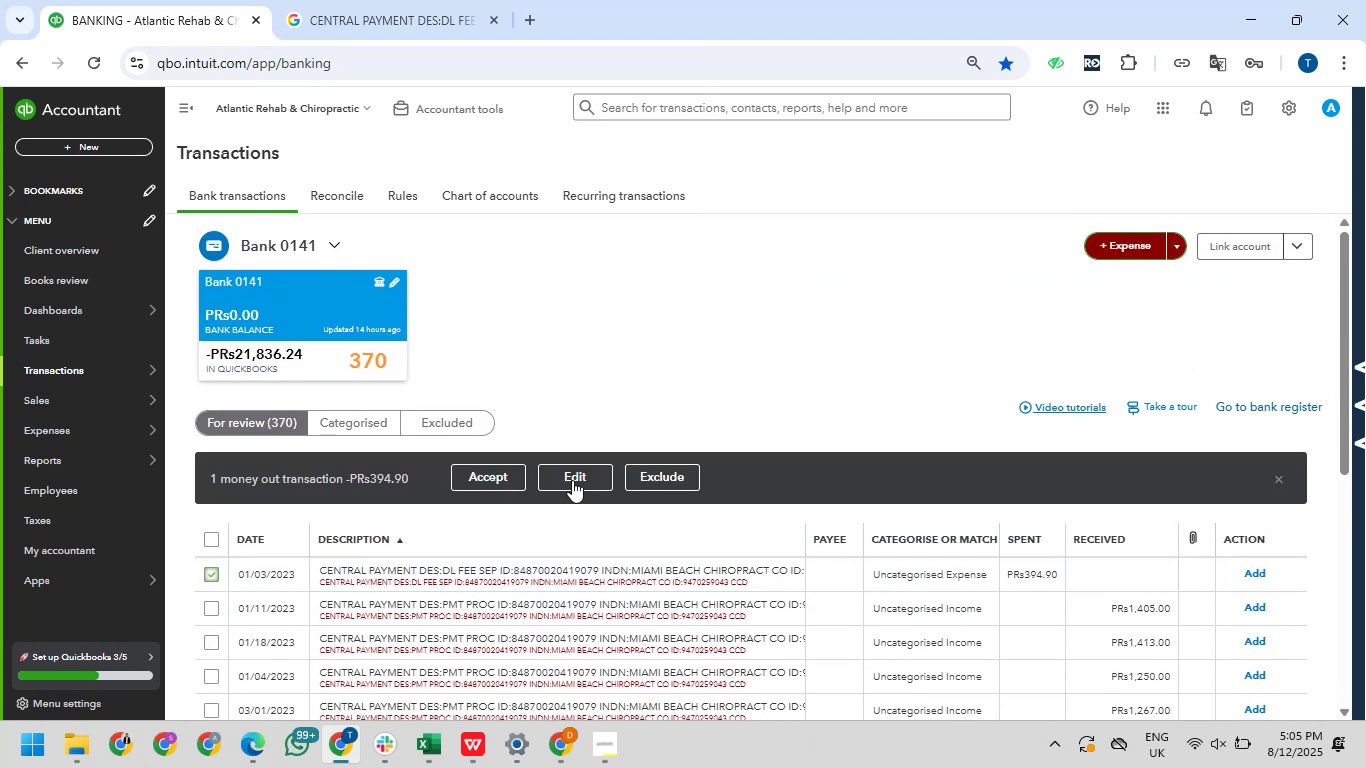 
left_click([576, 479])
 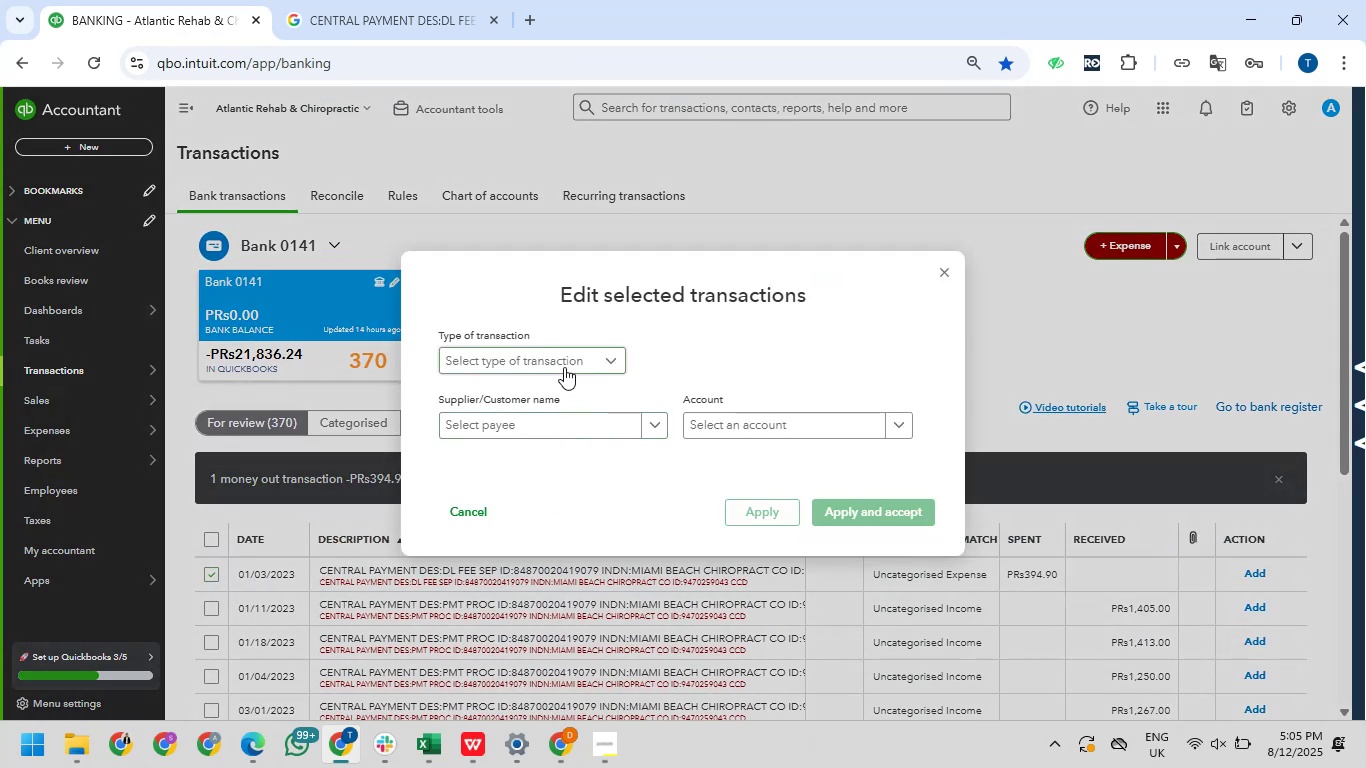 
left_click([564, 367])
 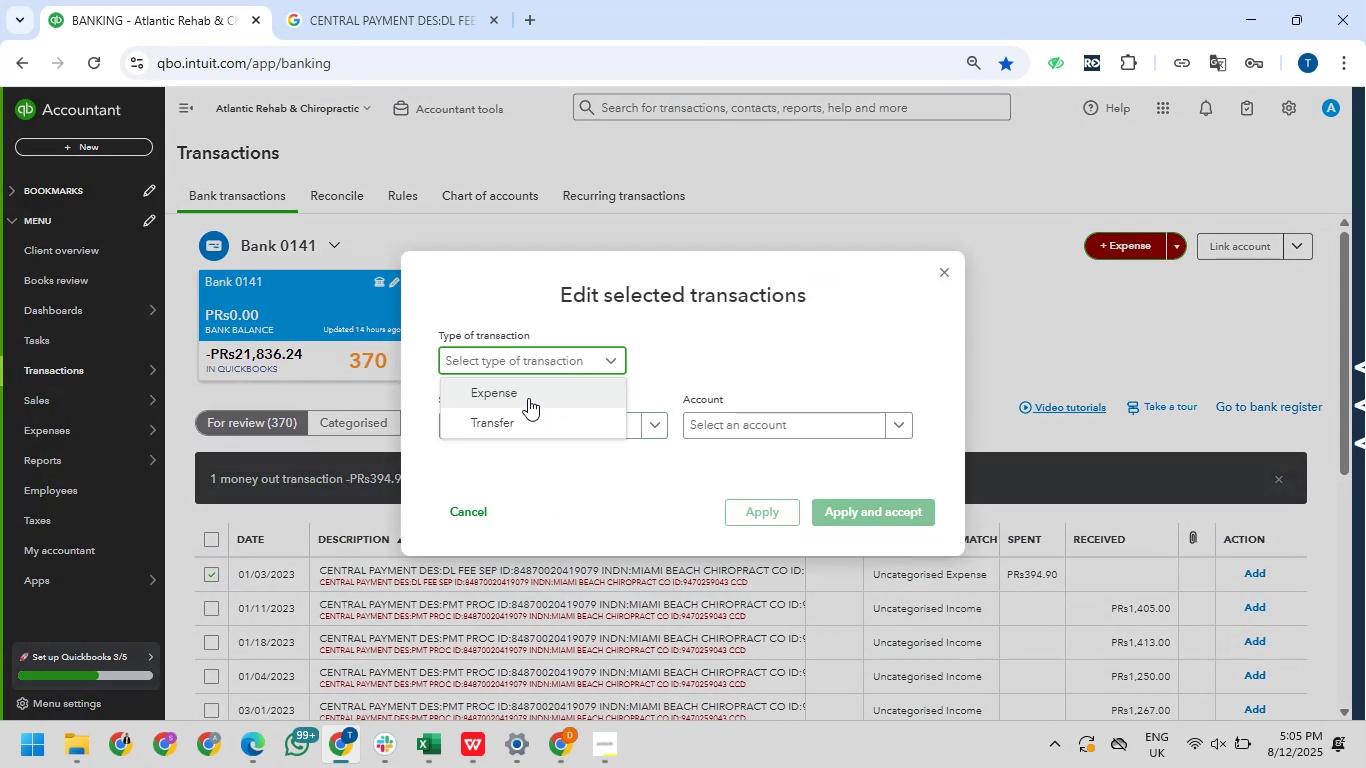 
left_click([528, 398])
 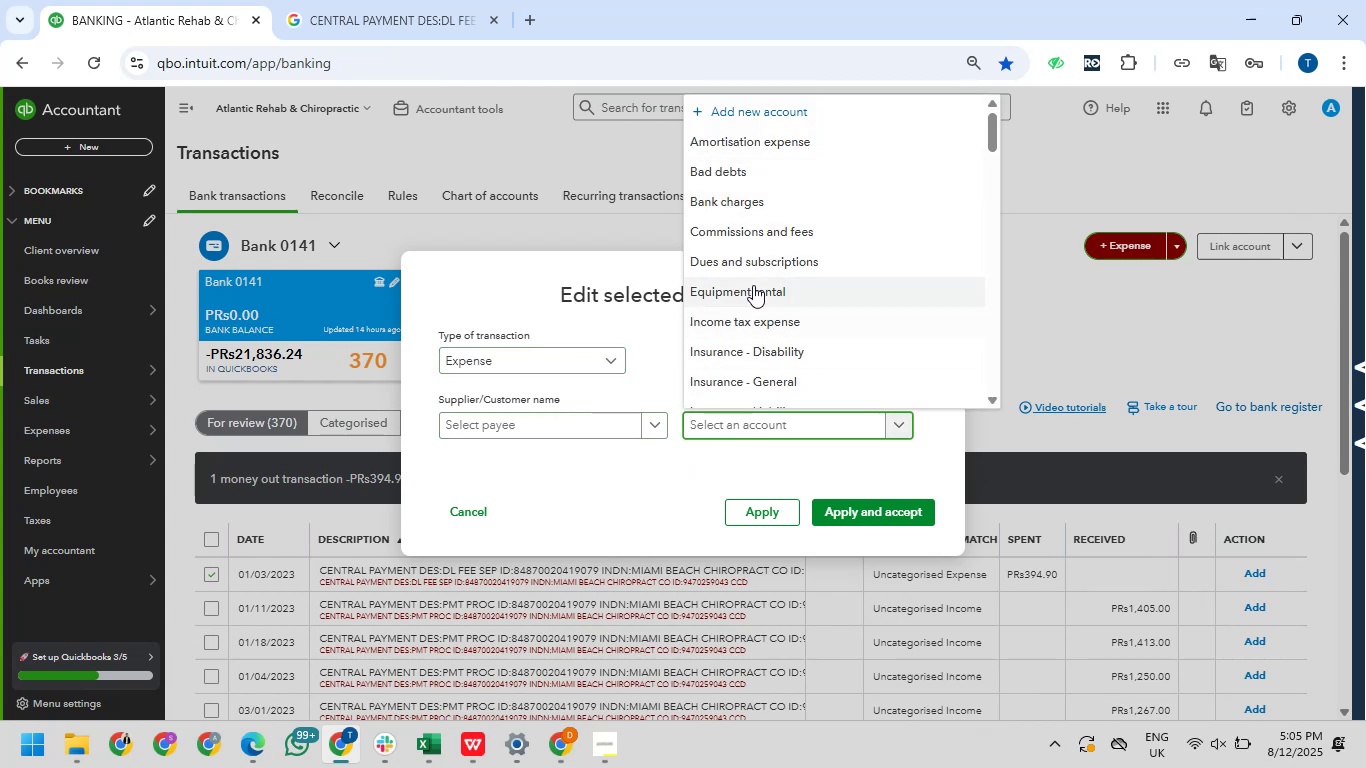 
wait(5.2)
 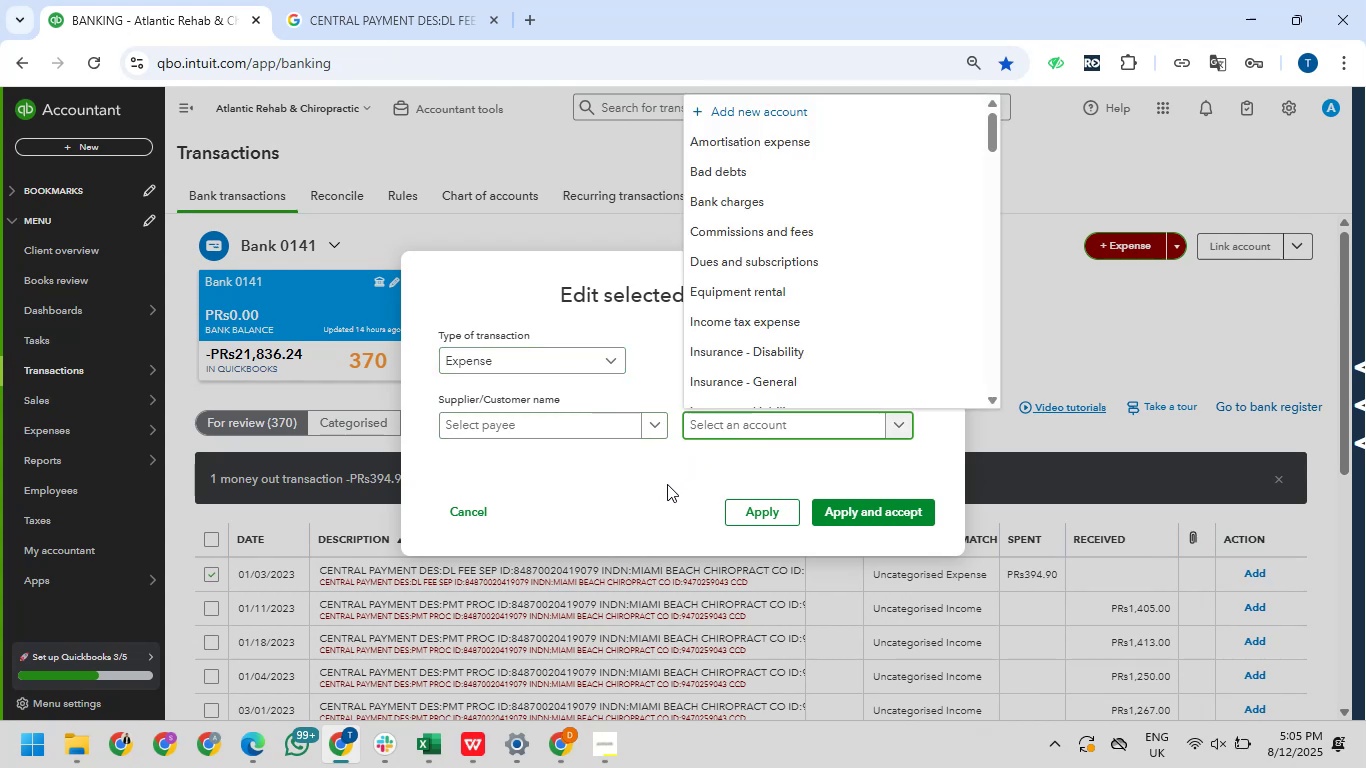 
scroll: coordinate [745, 343], scroll_direction: down, amount: 2.0
 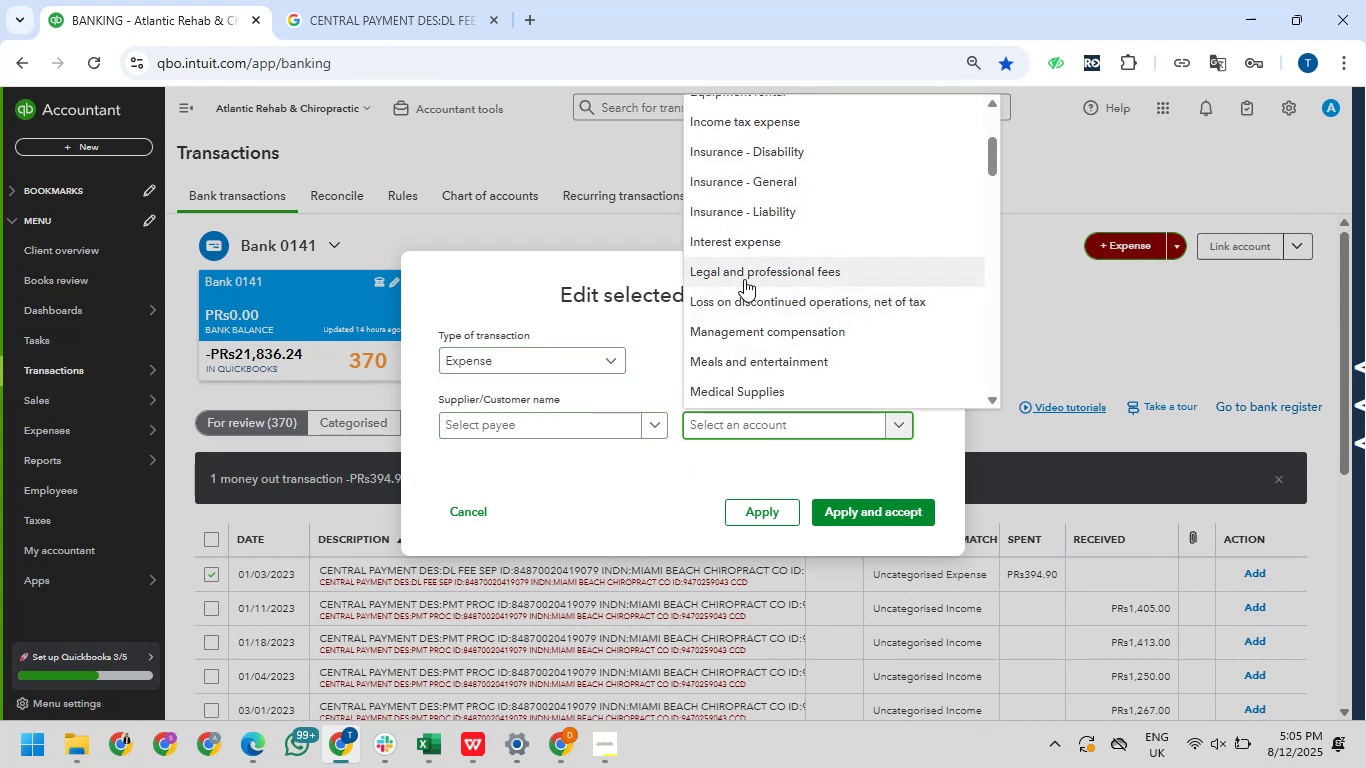 
left_click([744, 279])
 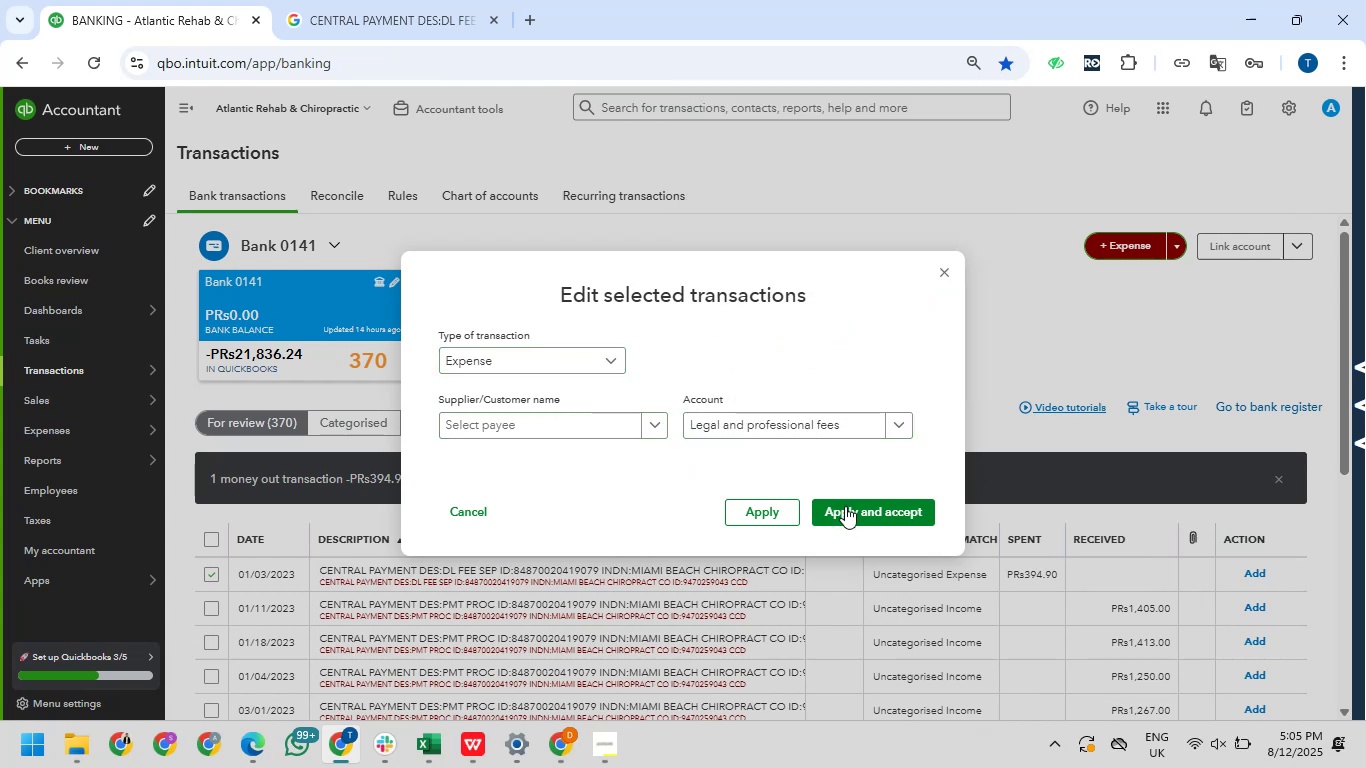 
left_click([845, 506])
 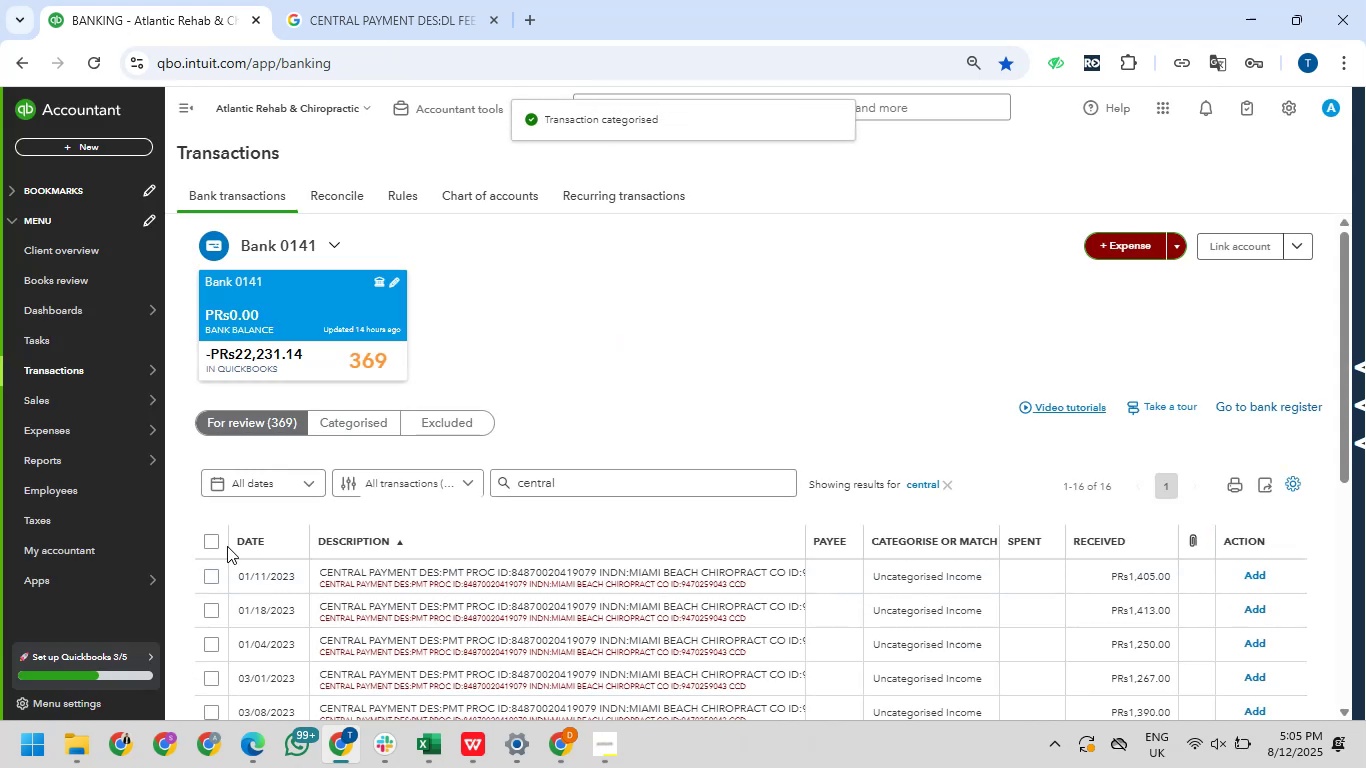 
left_click([209, 541])
 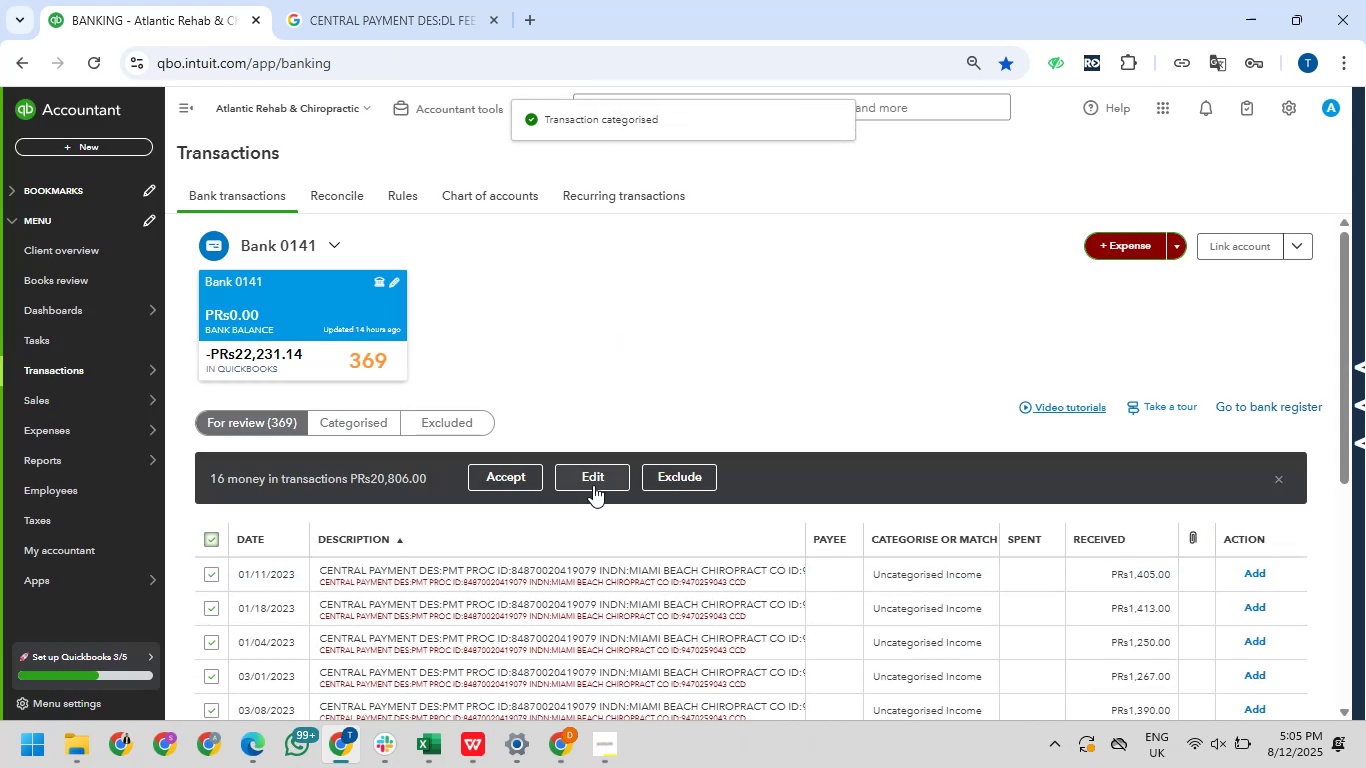 
left_click([598, 484])
 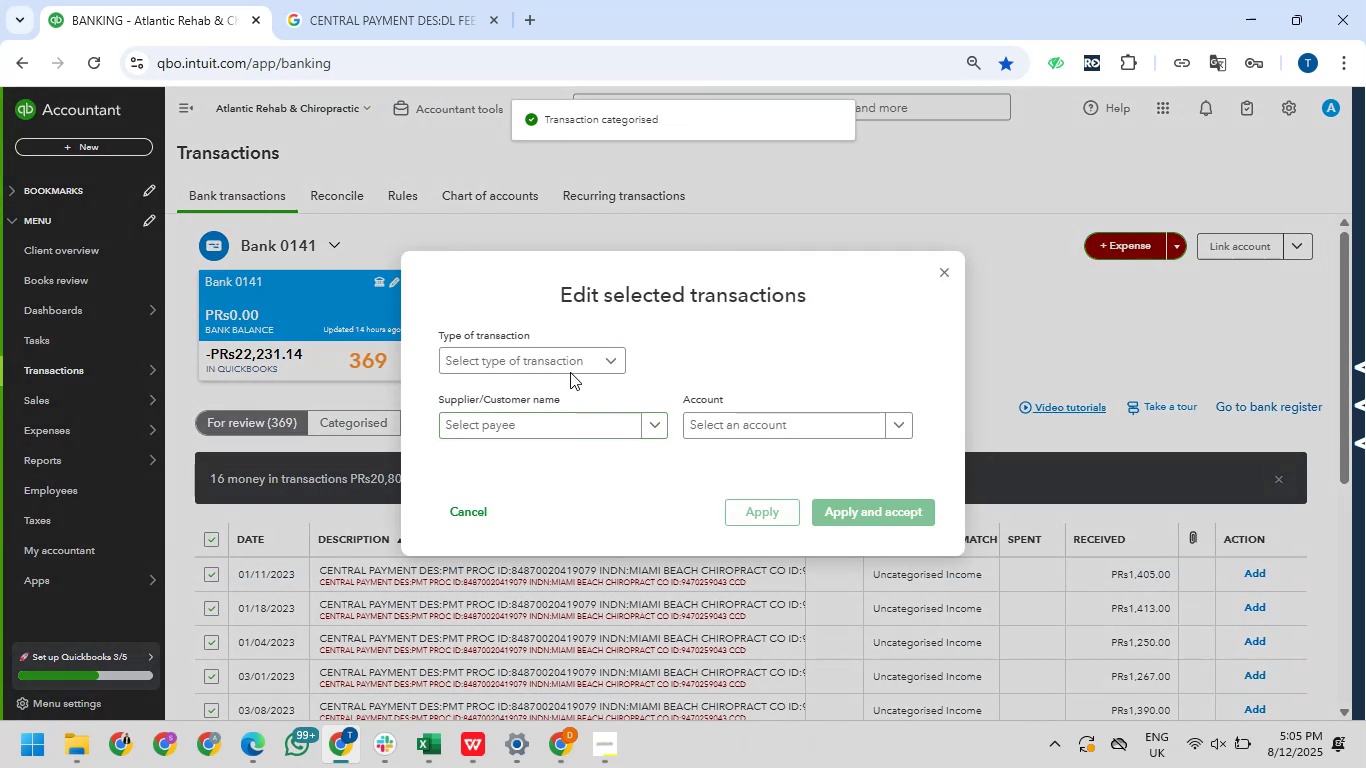 
left_click([574, 363])
 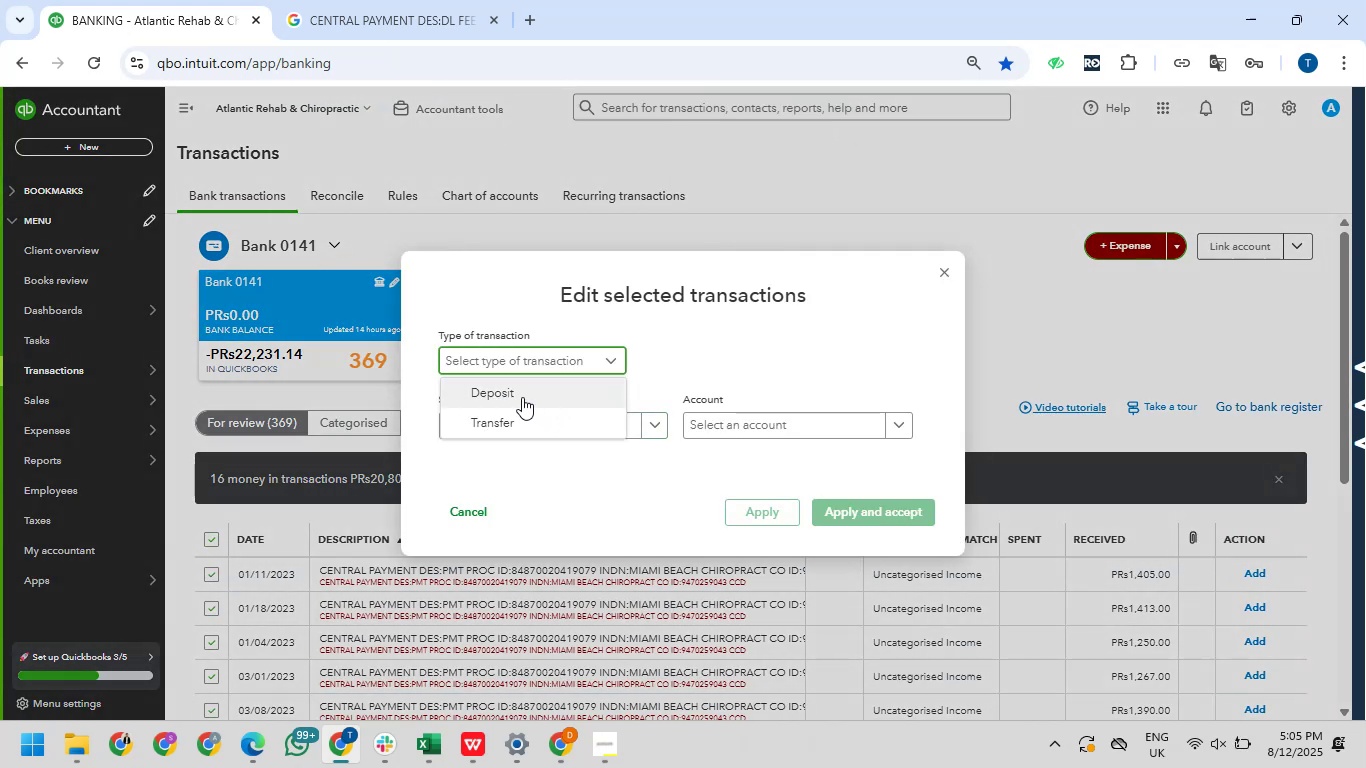 
left_click([522, 397])
 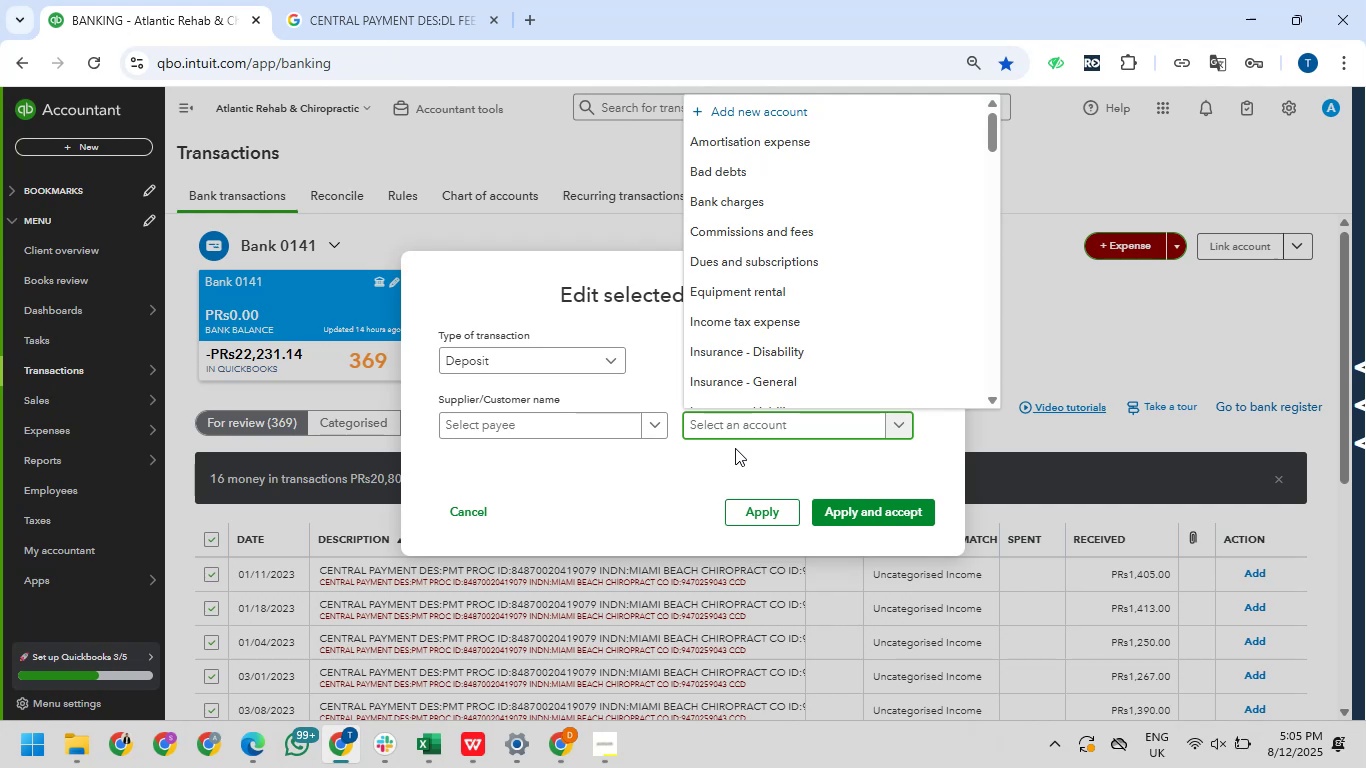 
wait(9.36)
 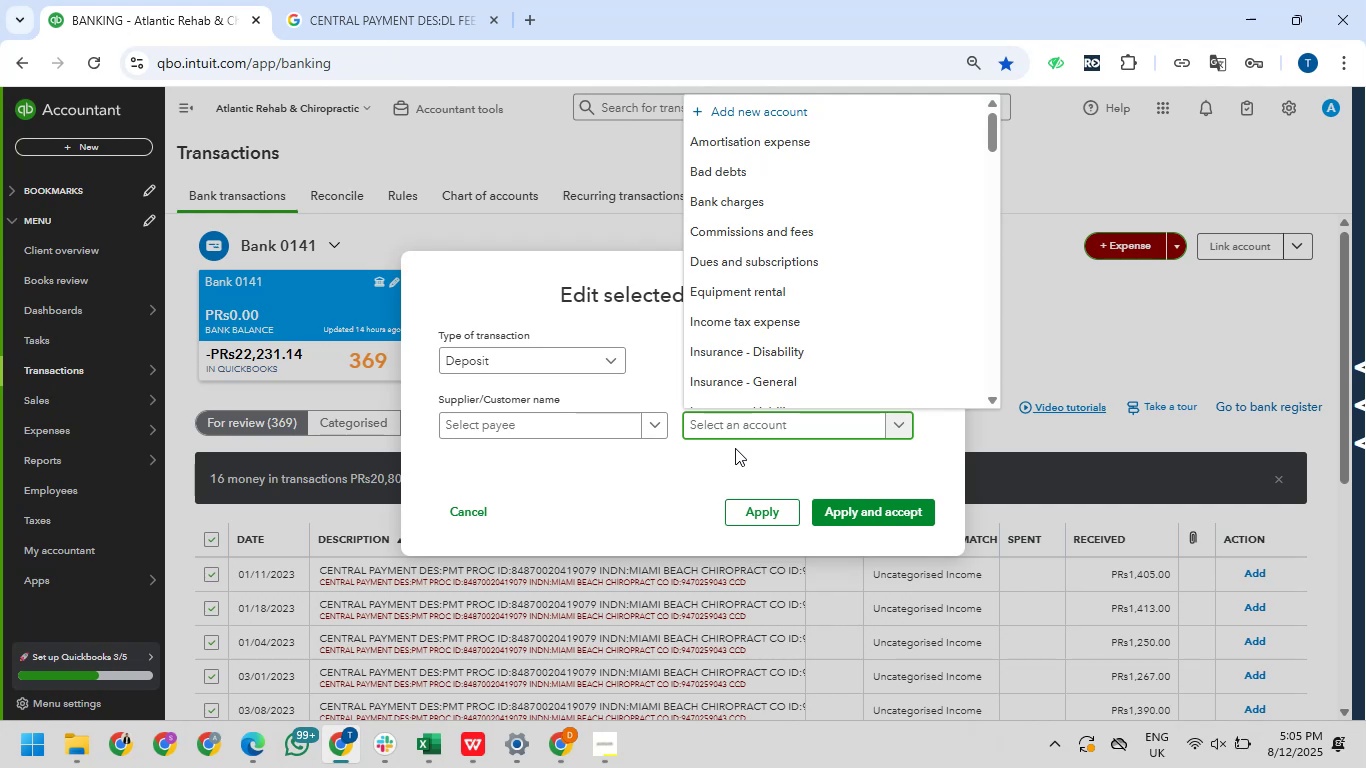 
type(Pat)
 